 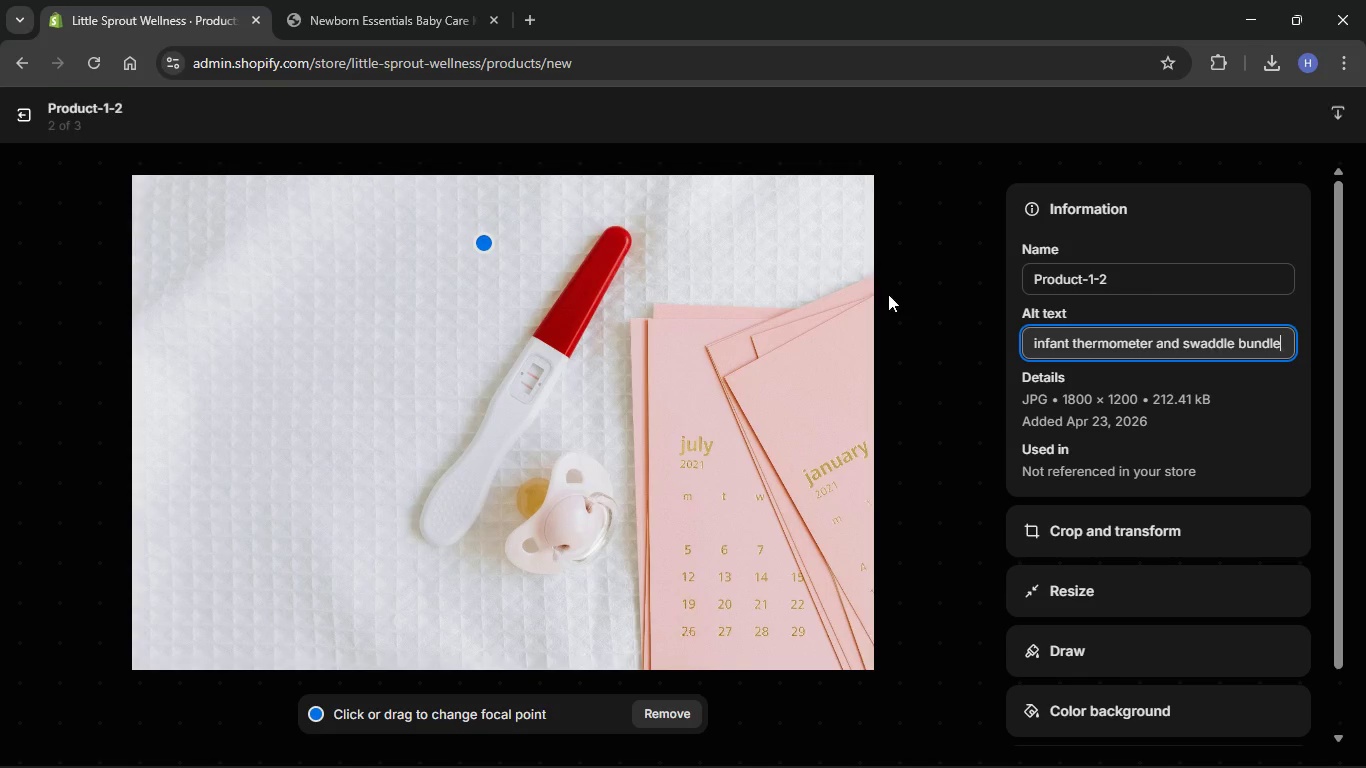 
left_click([1282, 110])
 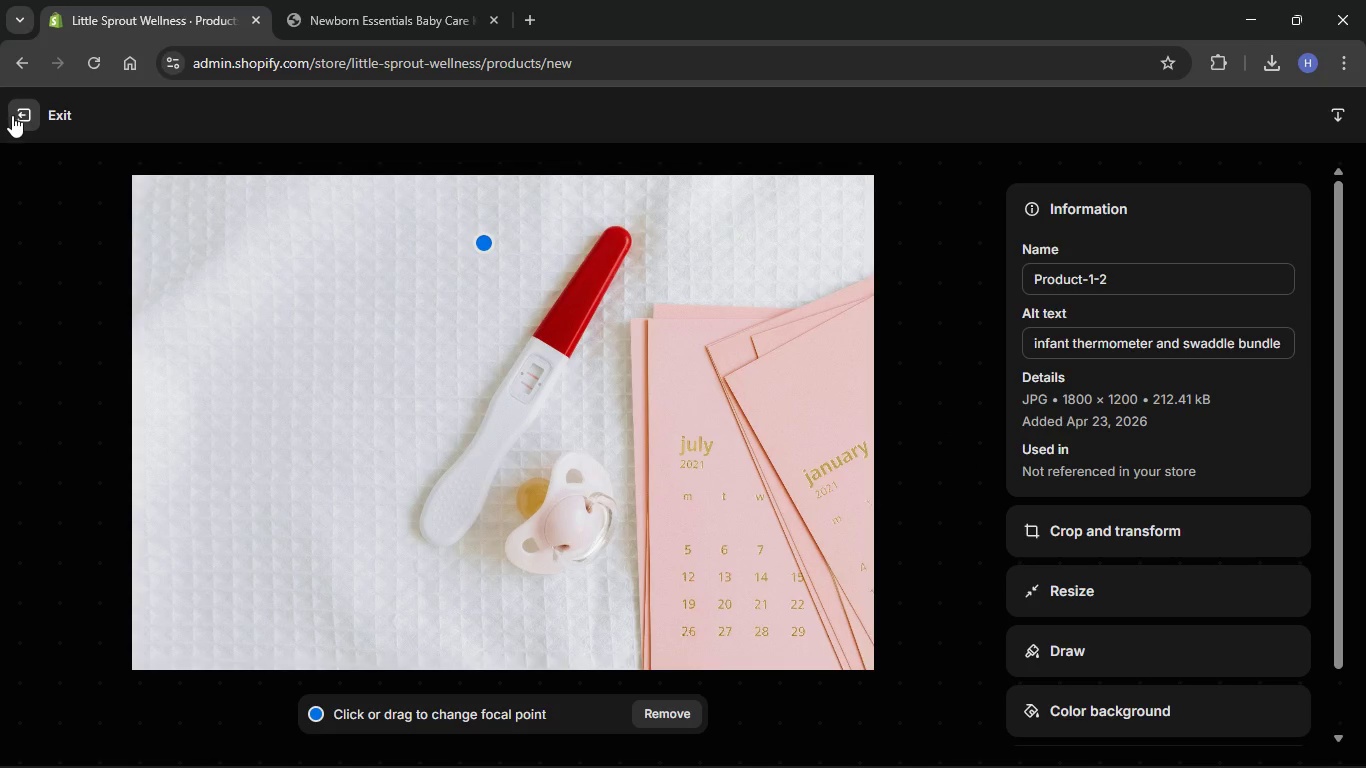 
left_click([13, 116])
 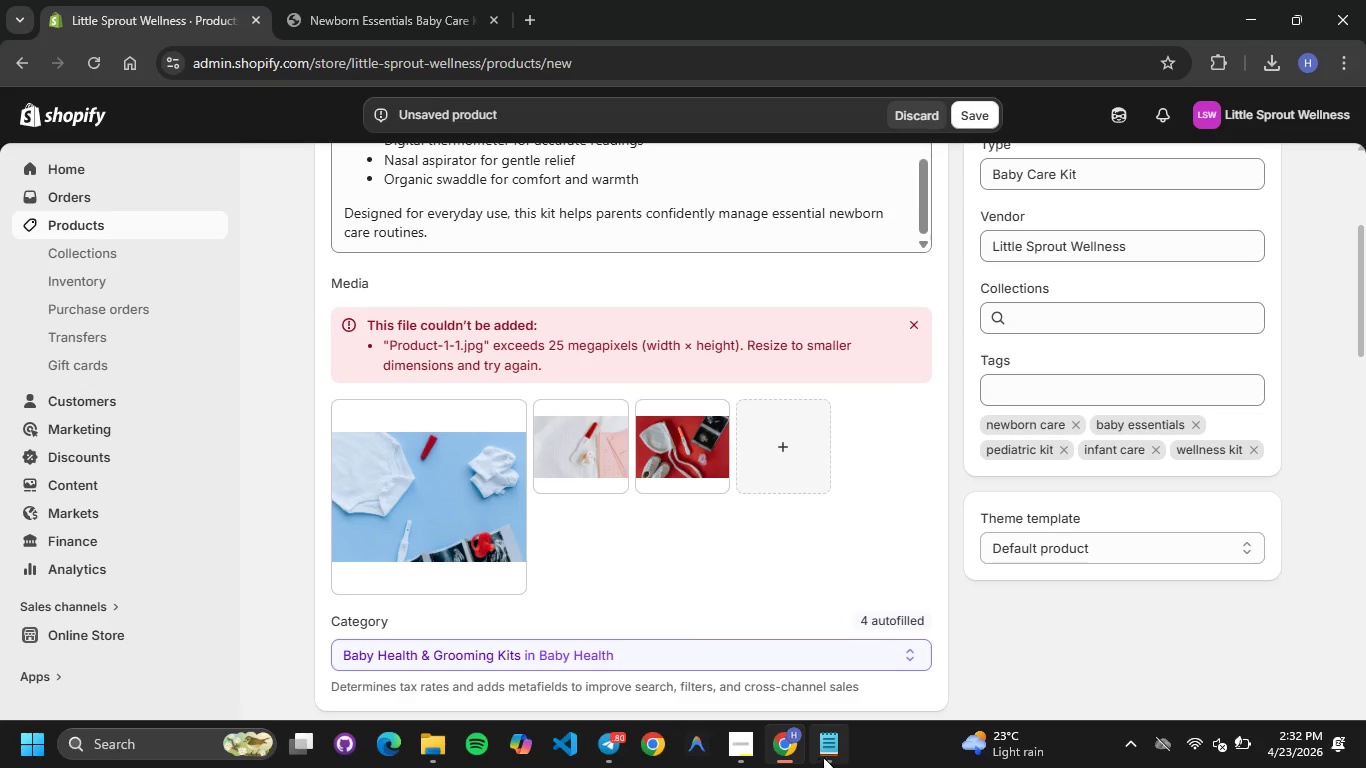 
left_click([849, 767])
 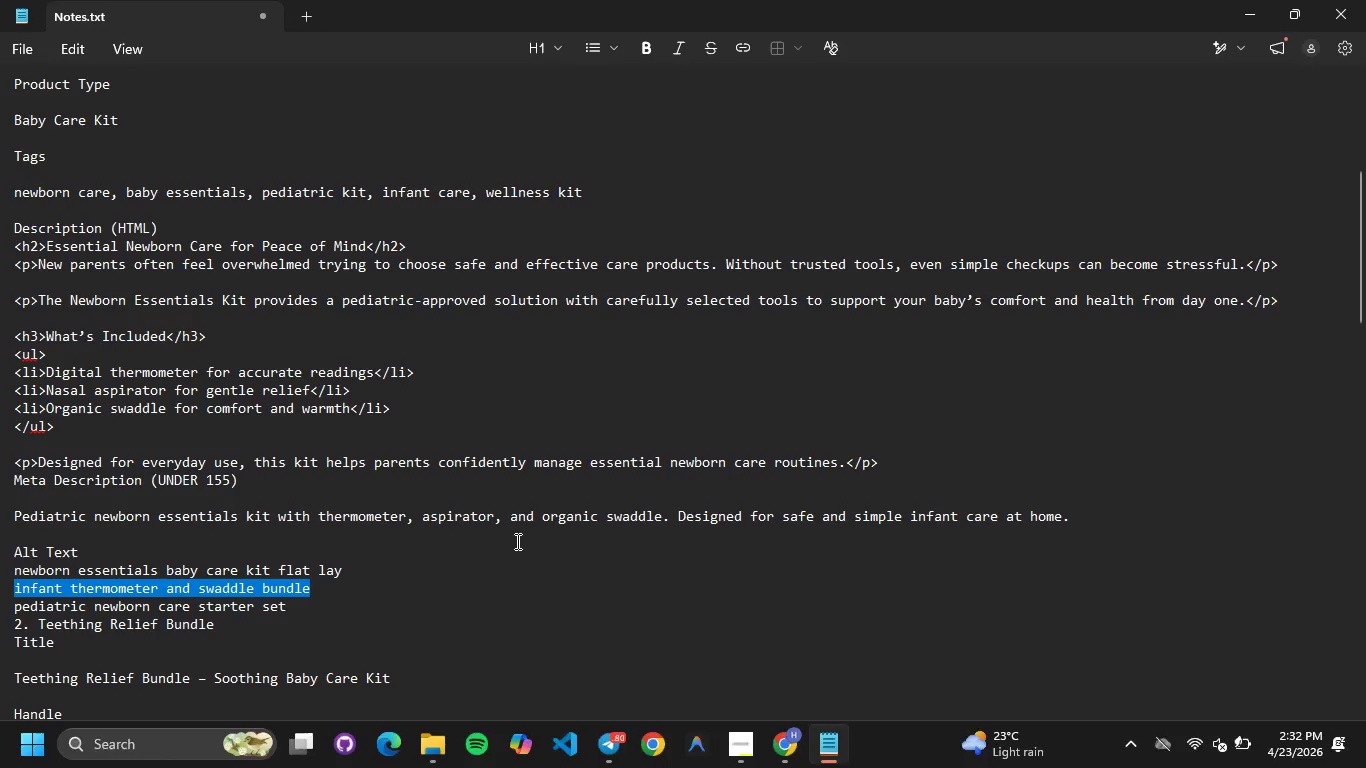 
left_click([512, 537])
 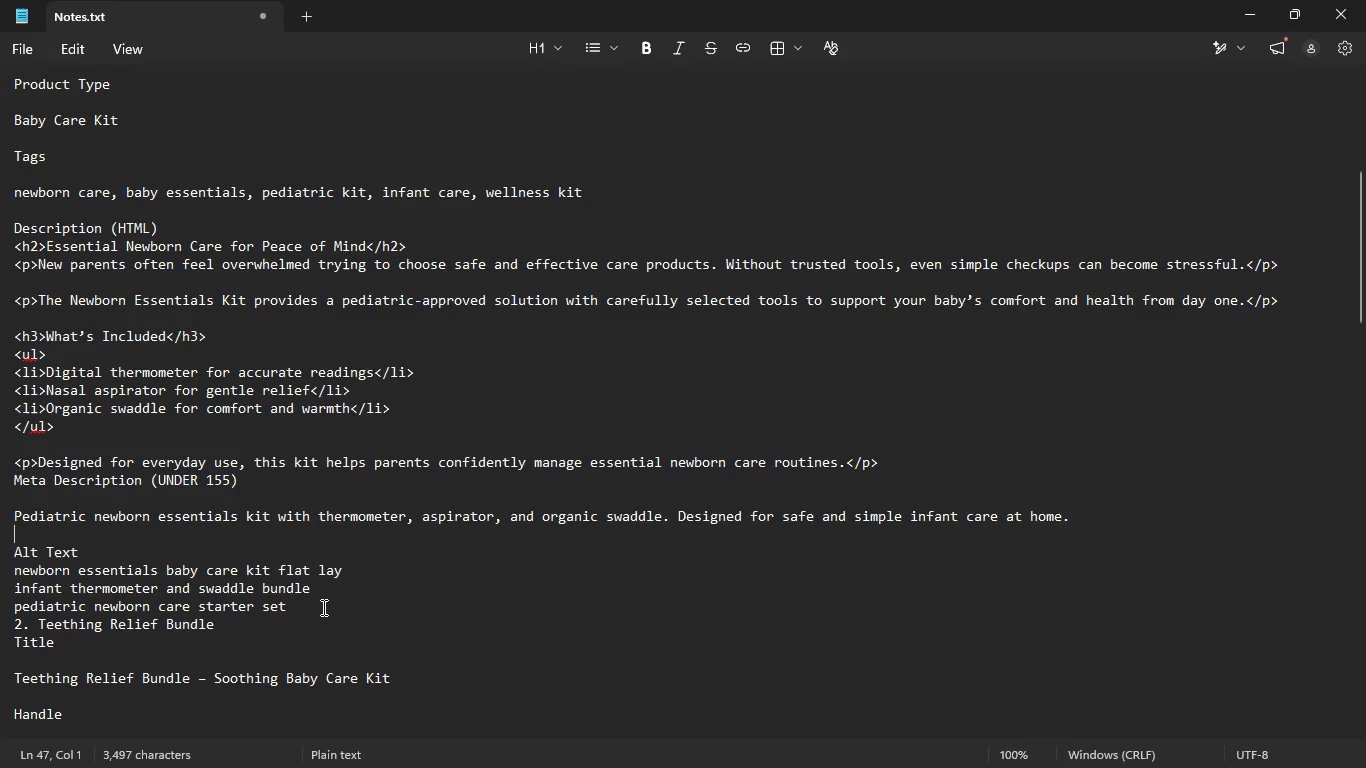 
left_click_drag(start_coordinate=[322, 607], to_coordinate=[0, 608])
 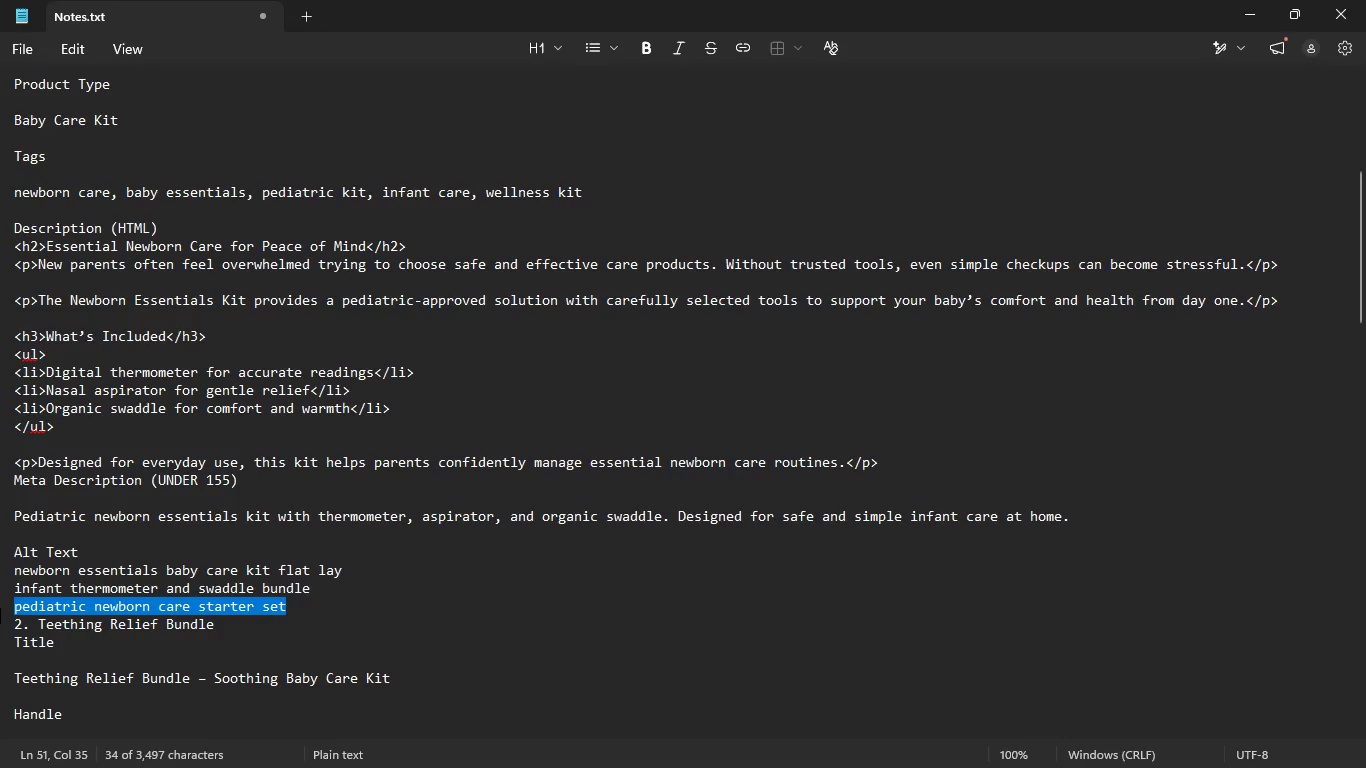 
key(Control+C)
 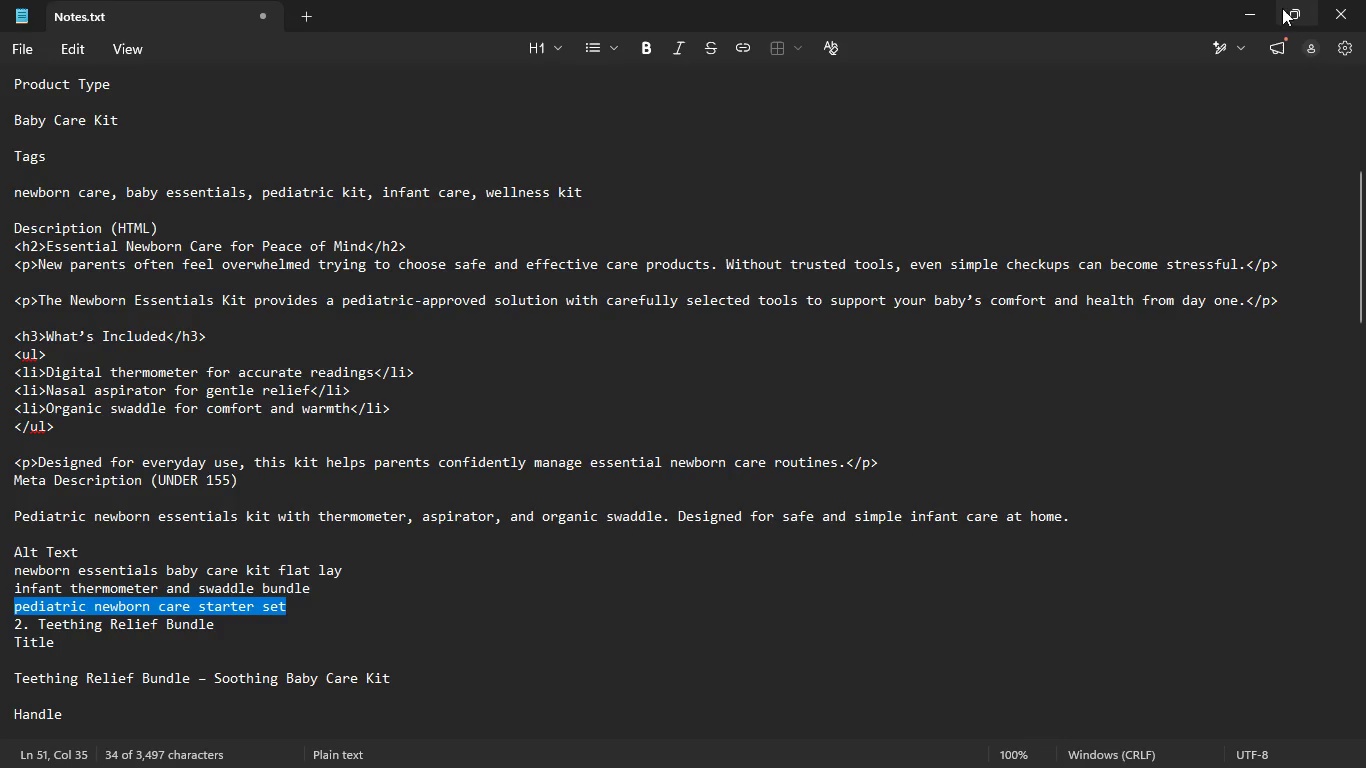 
left_click([1257, 8])
 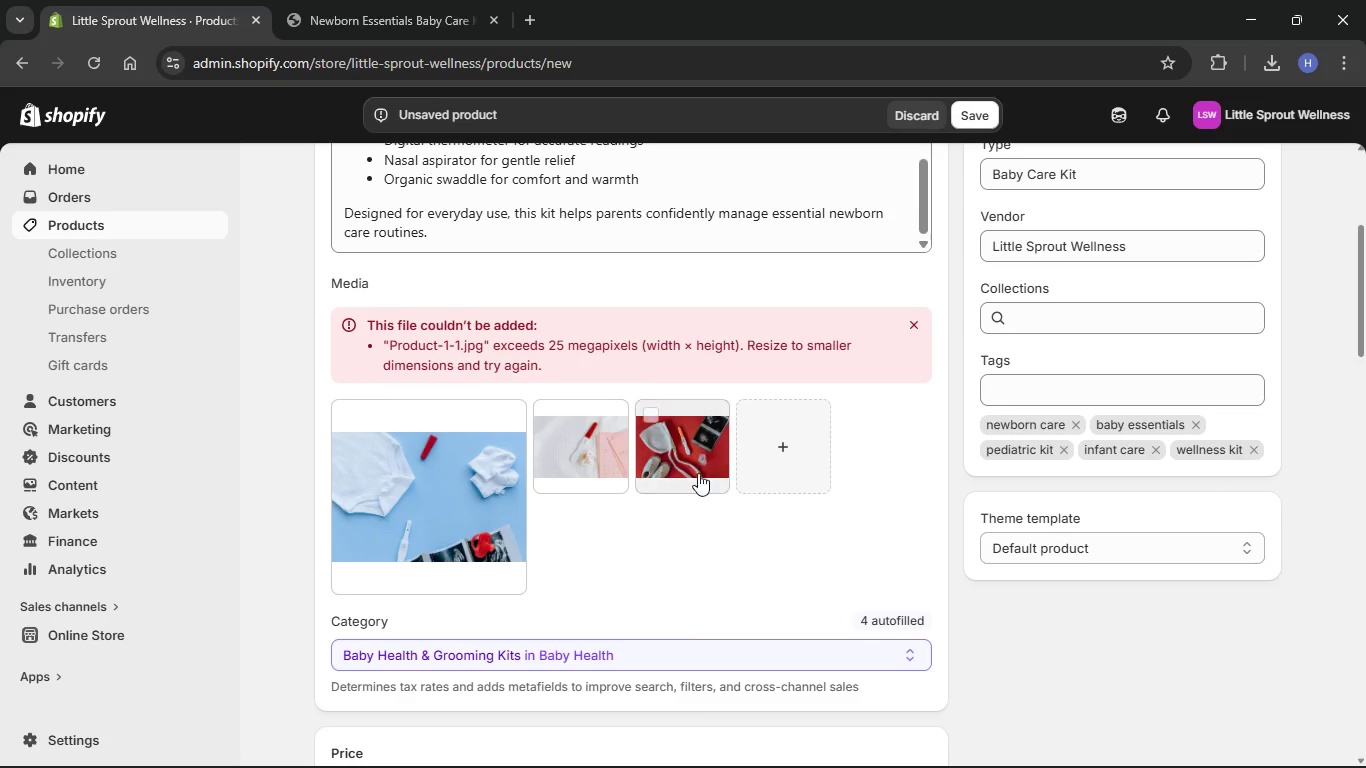 
left_click([698, 461])
 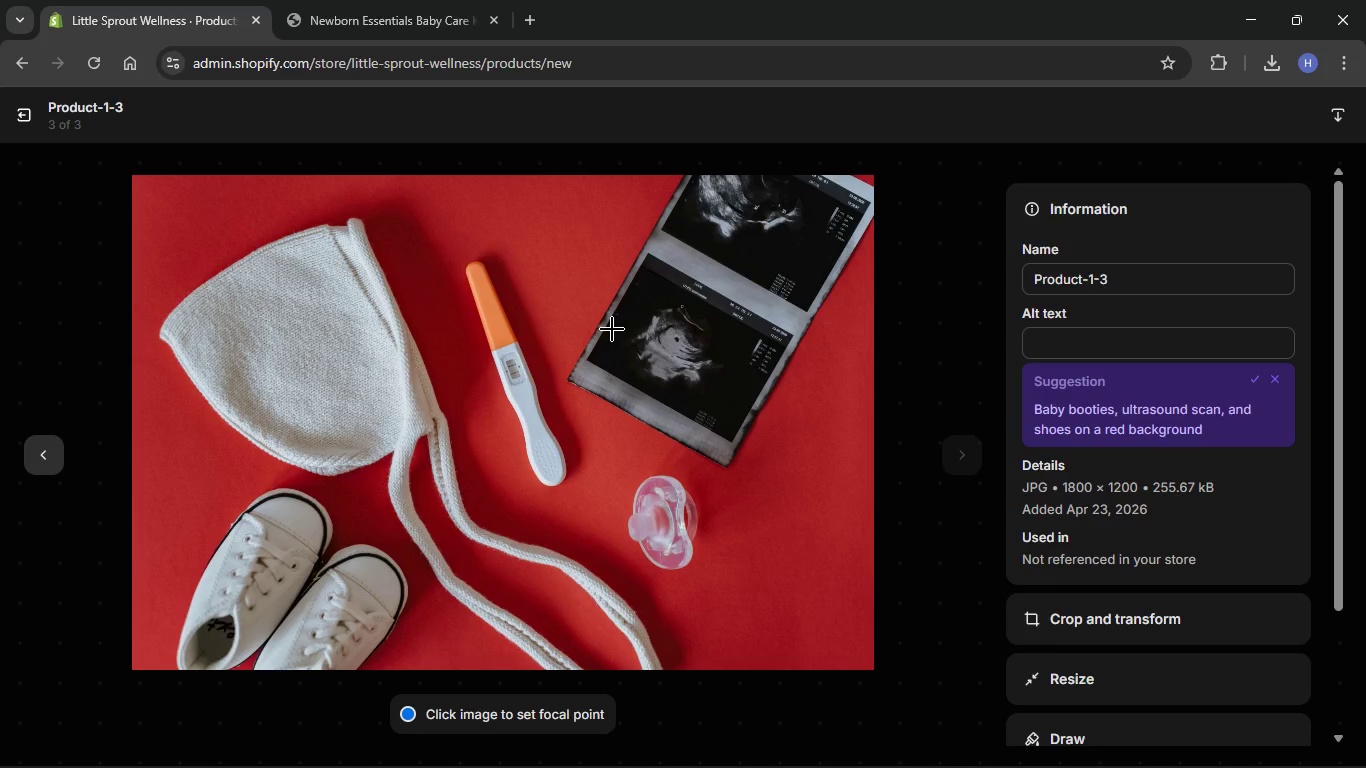 
wait(7.5)
 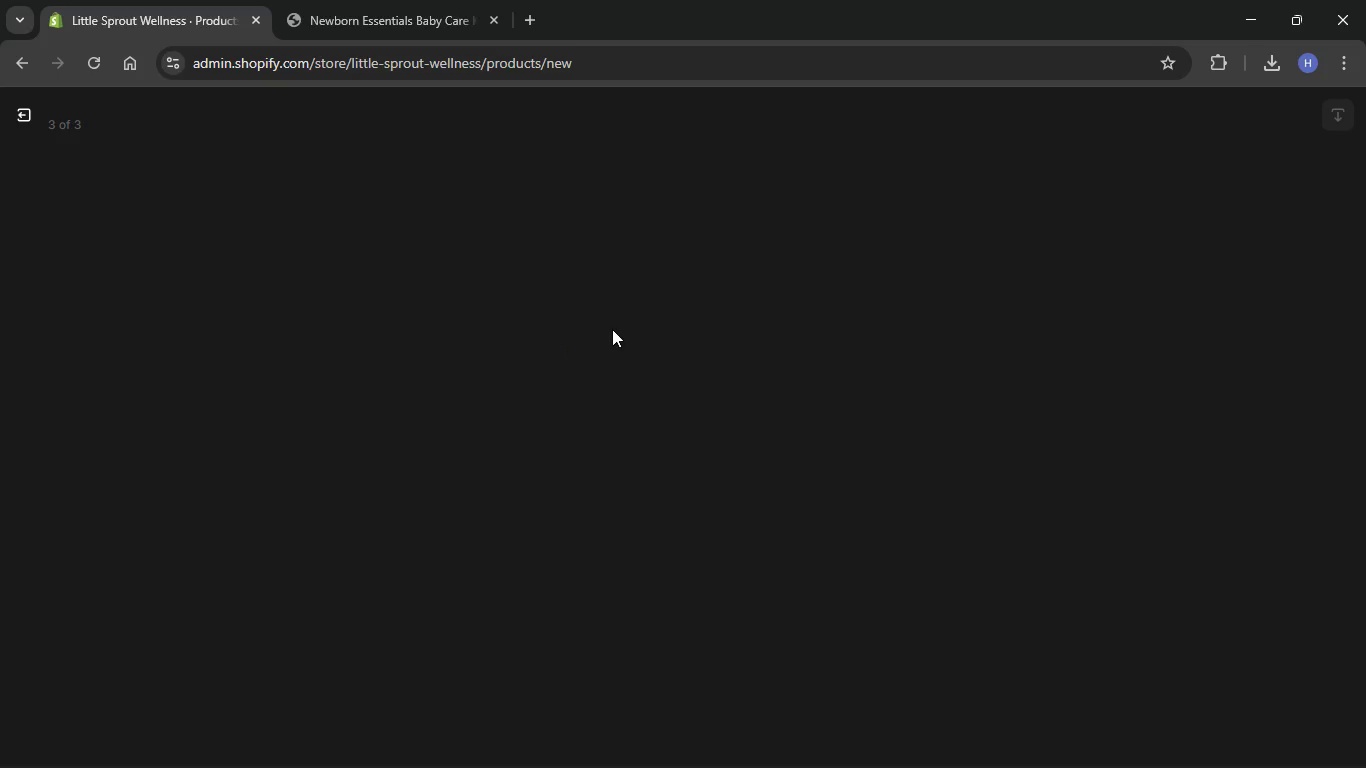 
key(Control+V)
 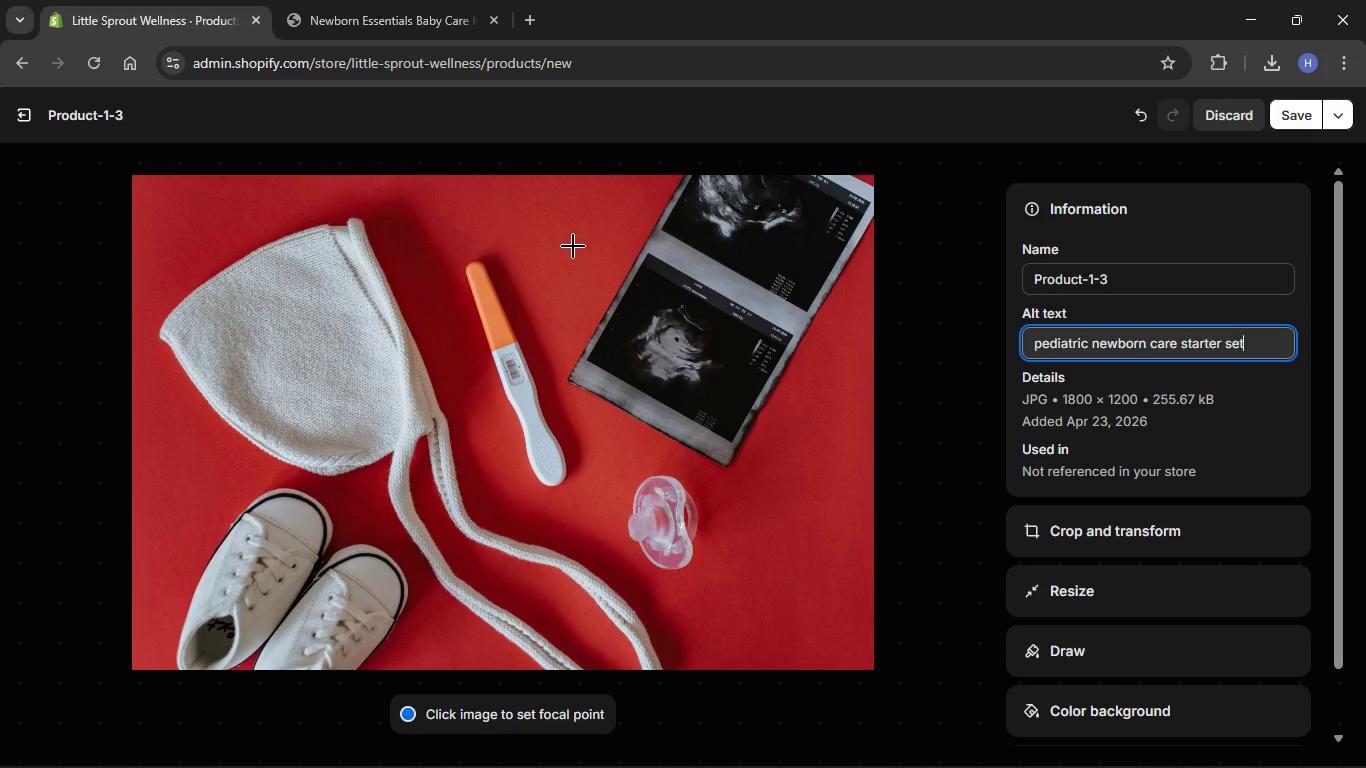 
left_click([498, 247])
 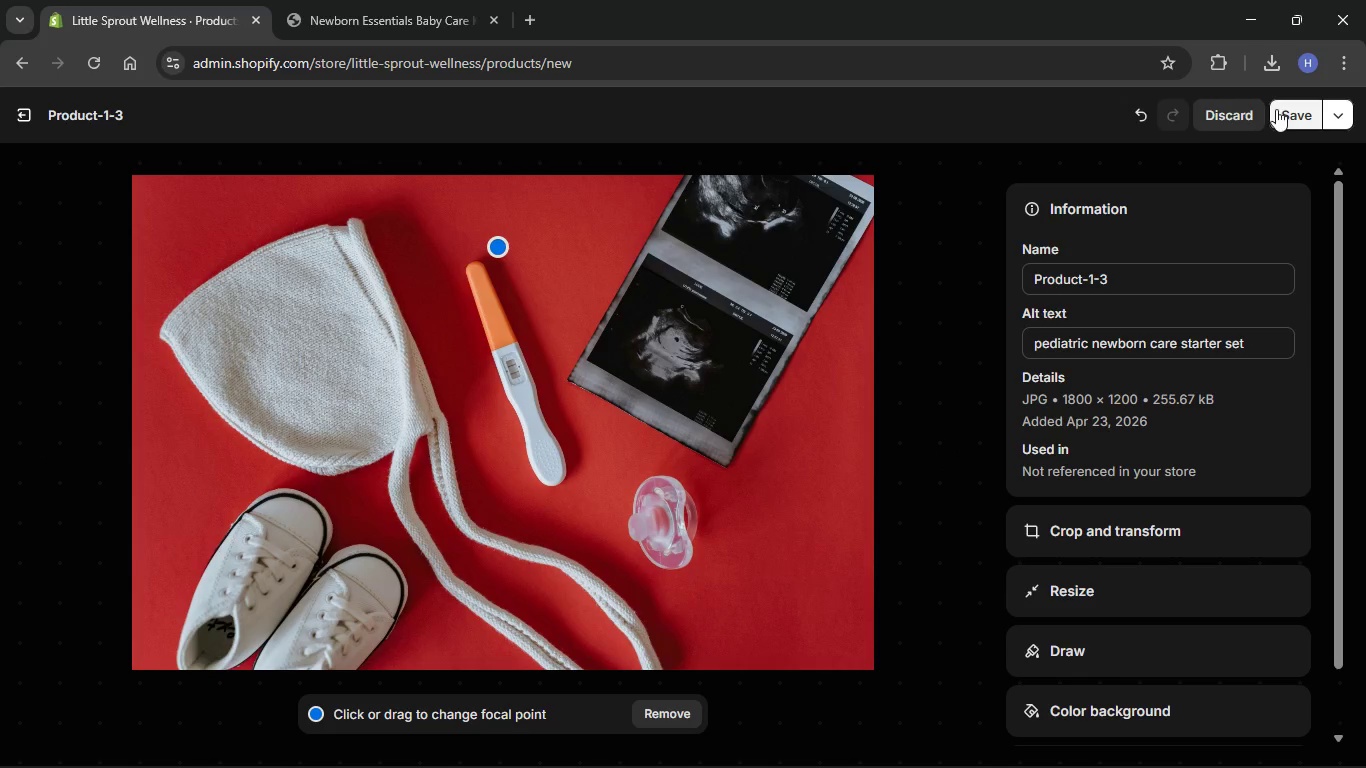 
left_click([1291, 107])
 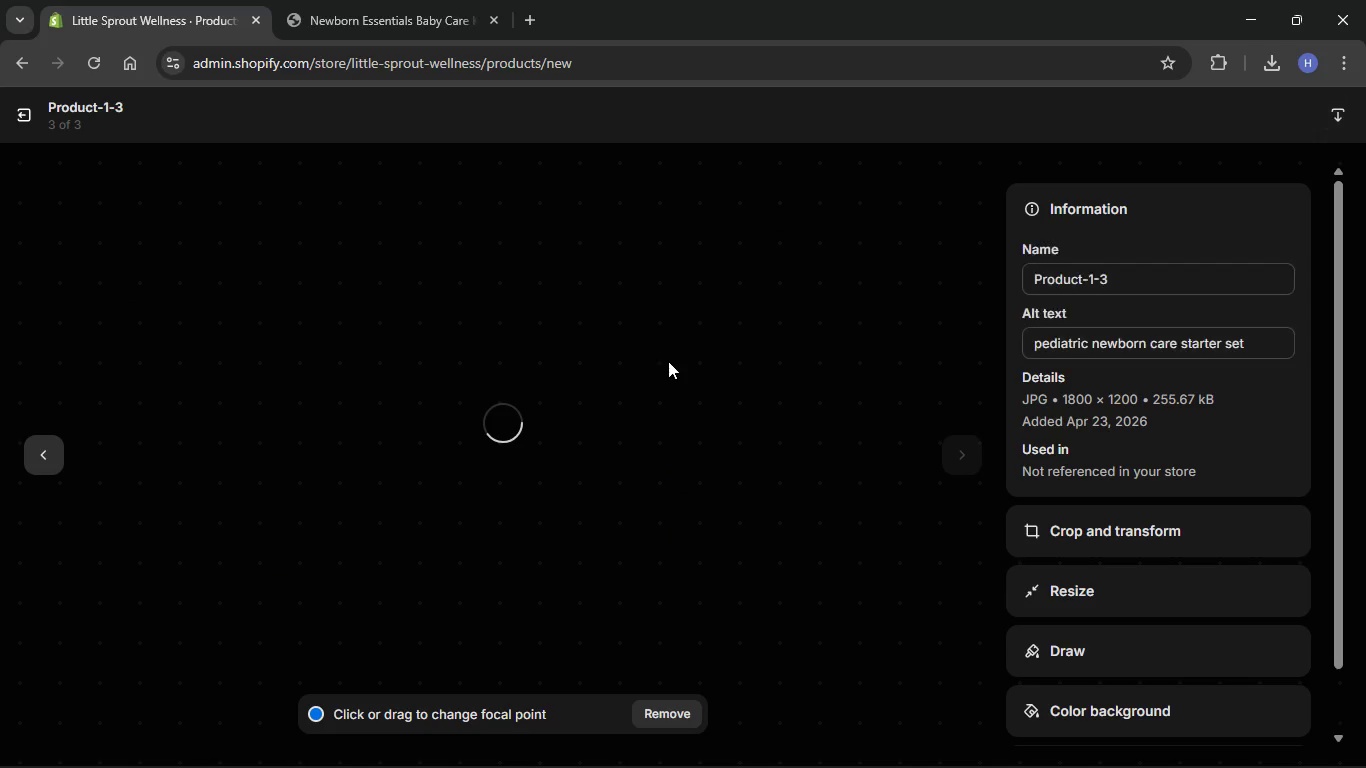 
scroll: coordinate [668, 361], scroll_direction: down, amount: 1.0
 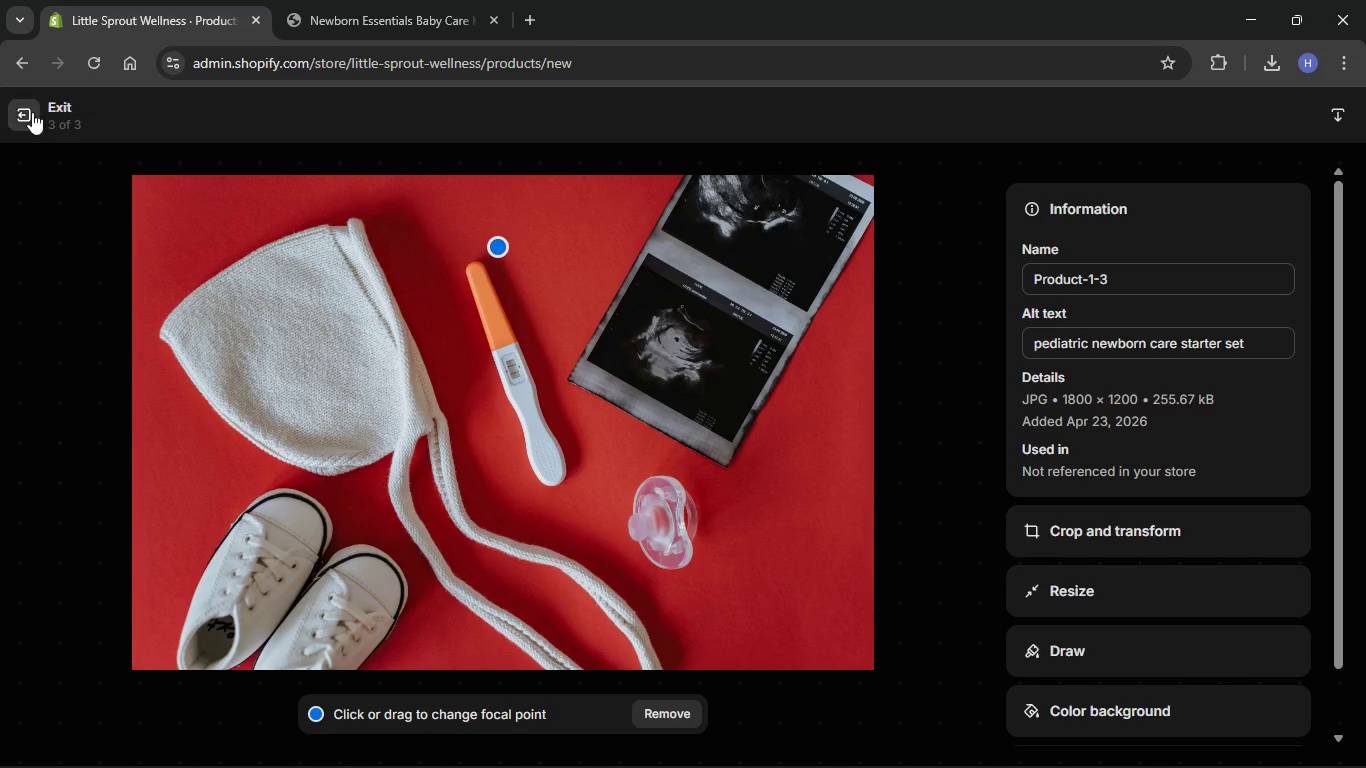 
left_click([27, 108])
 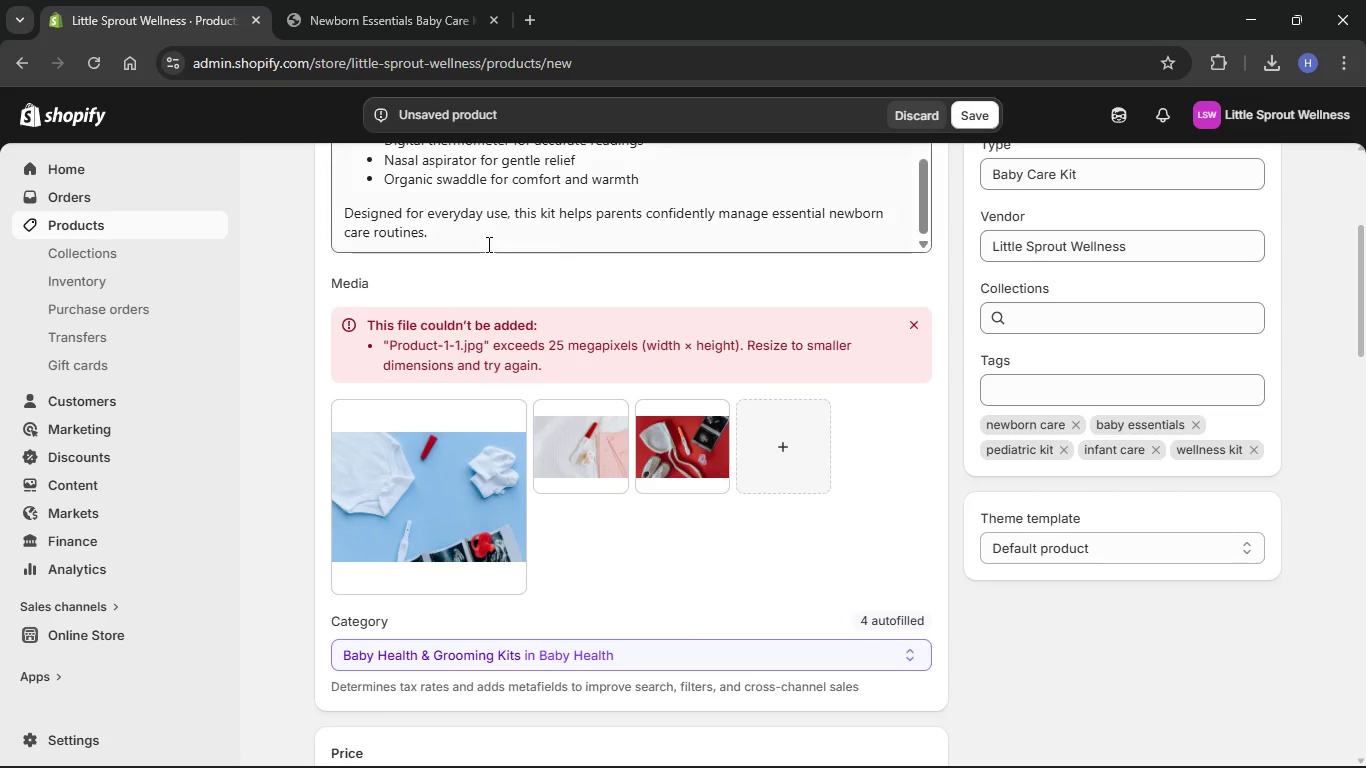 
scroll: coordinate [510, 223], scroll_direction: down, amount: 12.0
 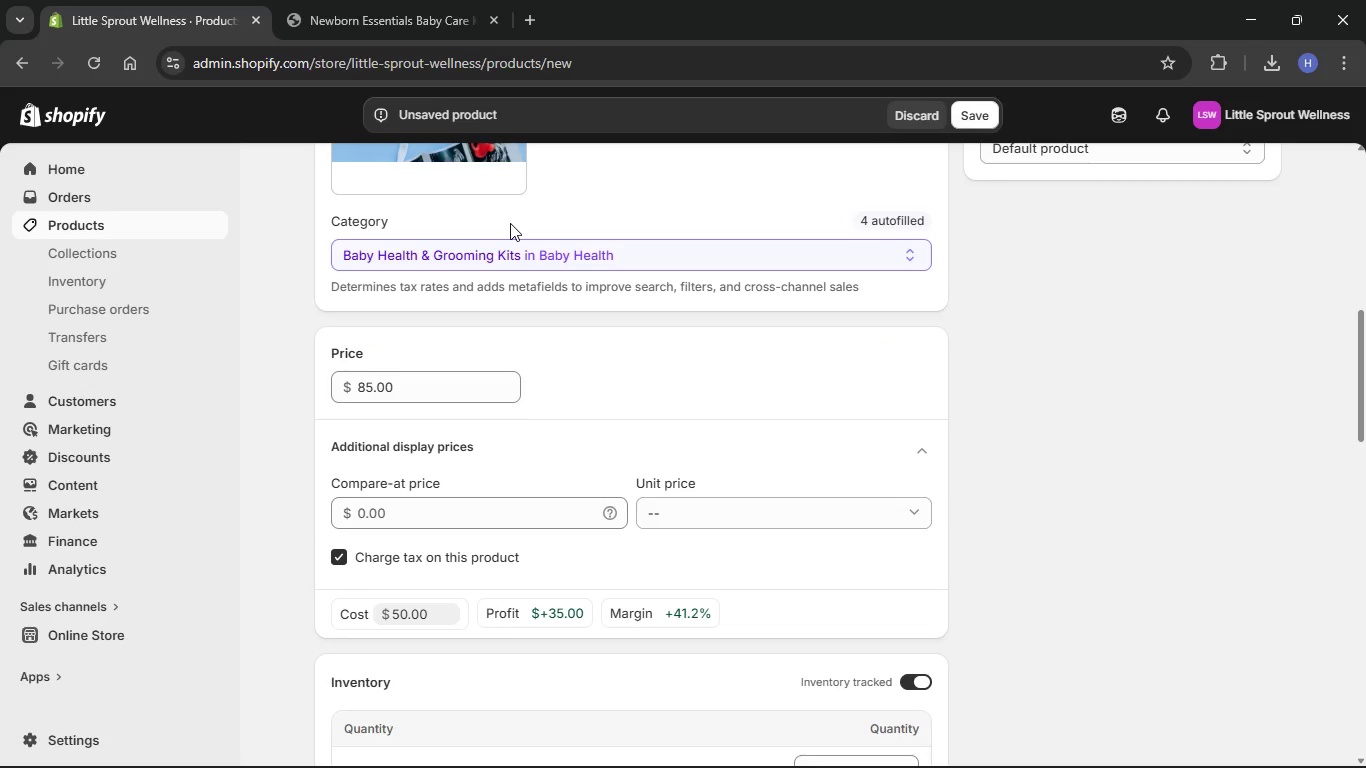 
wait(157.58)
 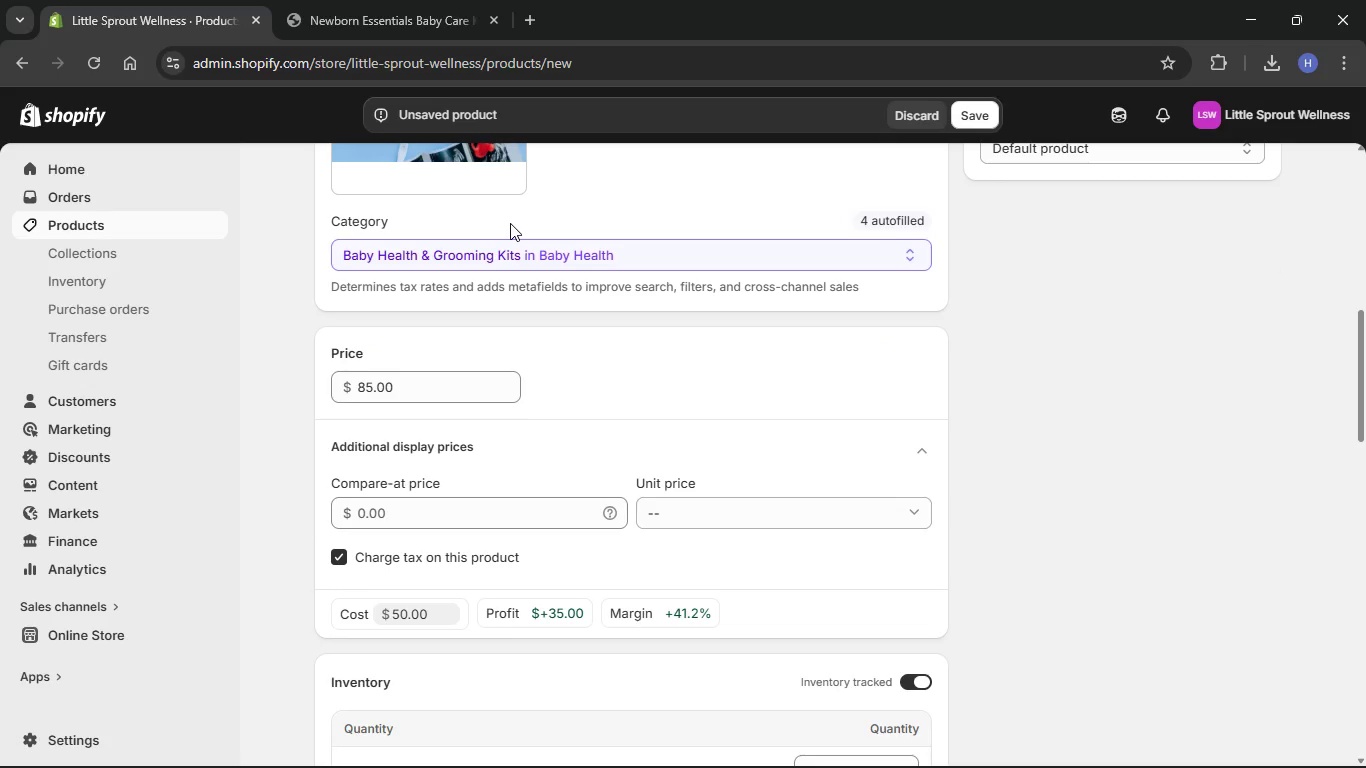 
scroll: coordinate [564, 563], scroll_direction: down, amount: 42.0
 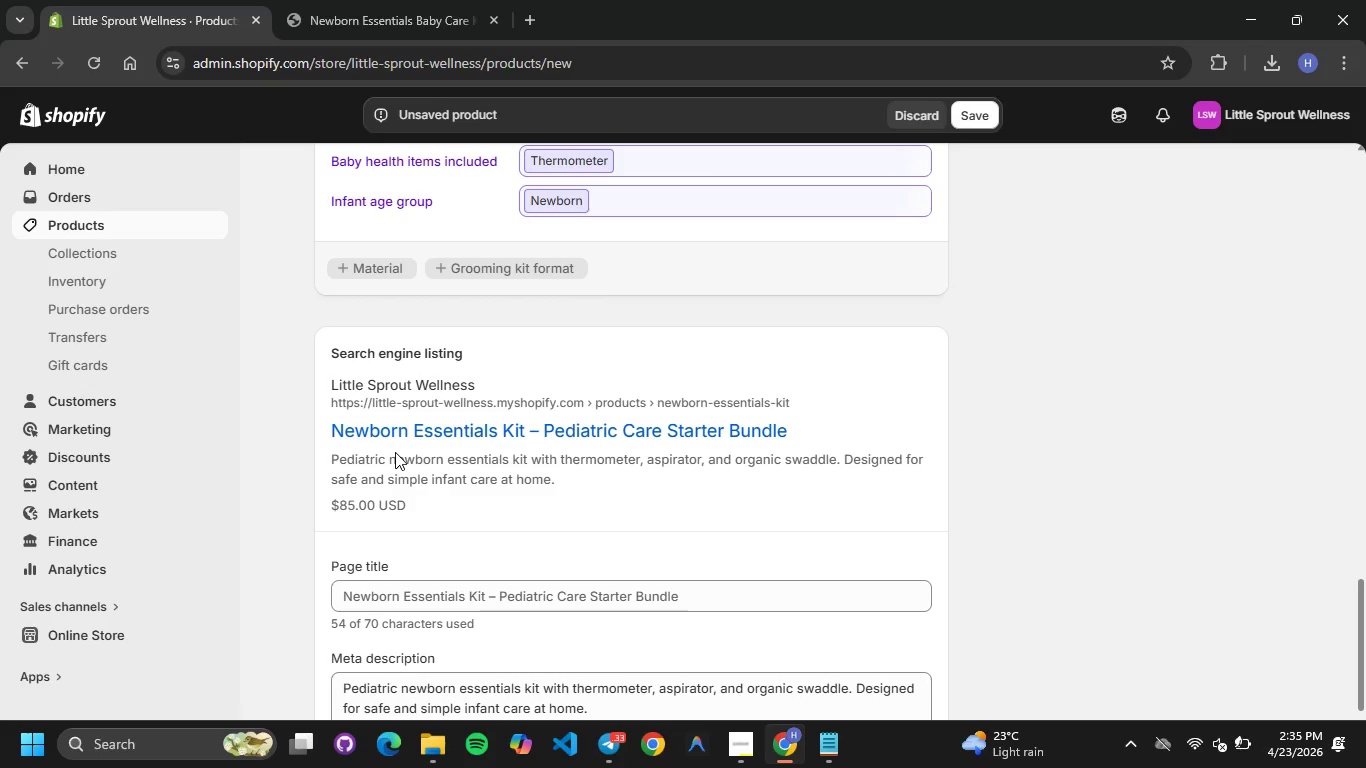 
wait(19.83)
 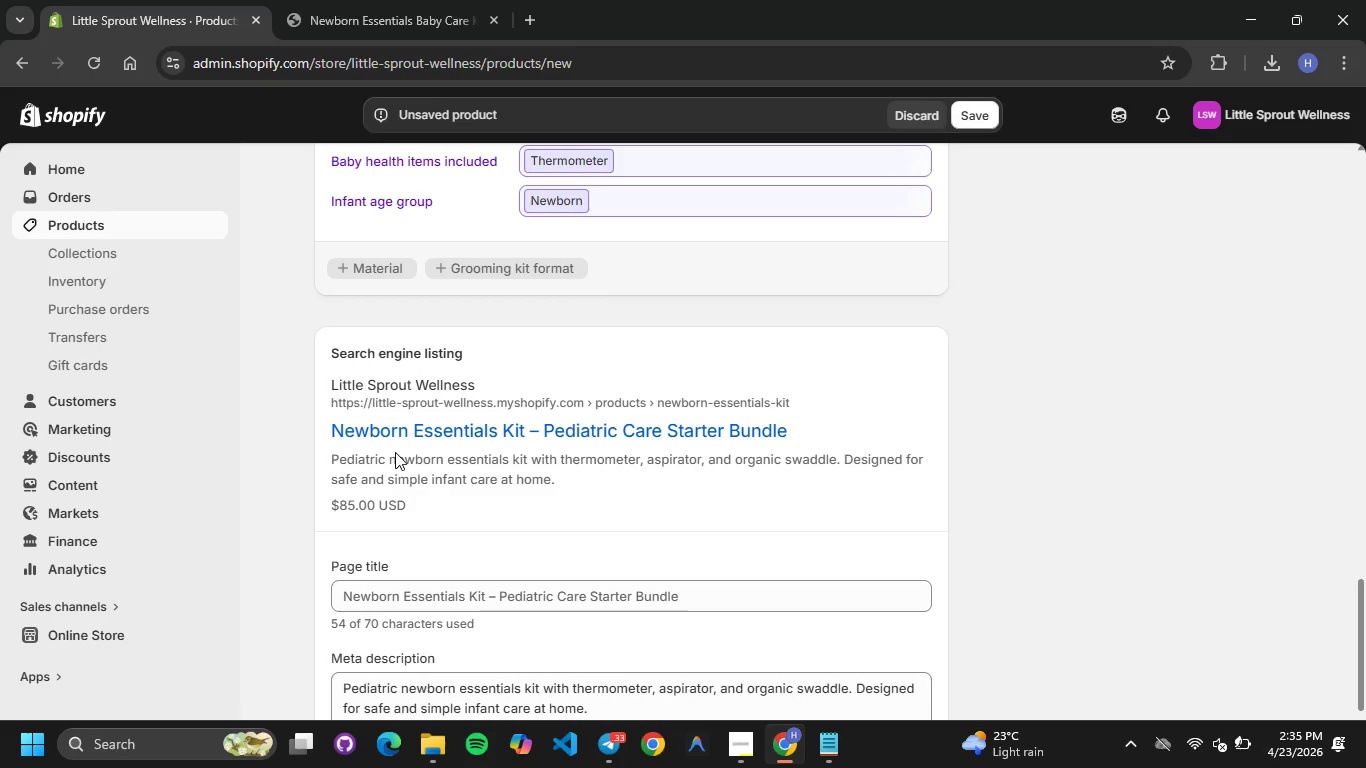 
double_click([607, 744])
 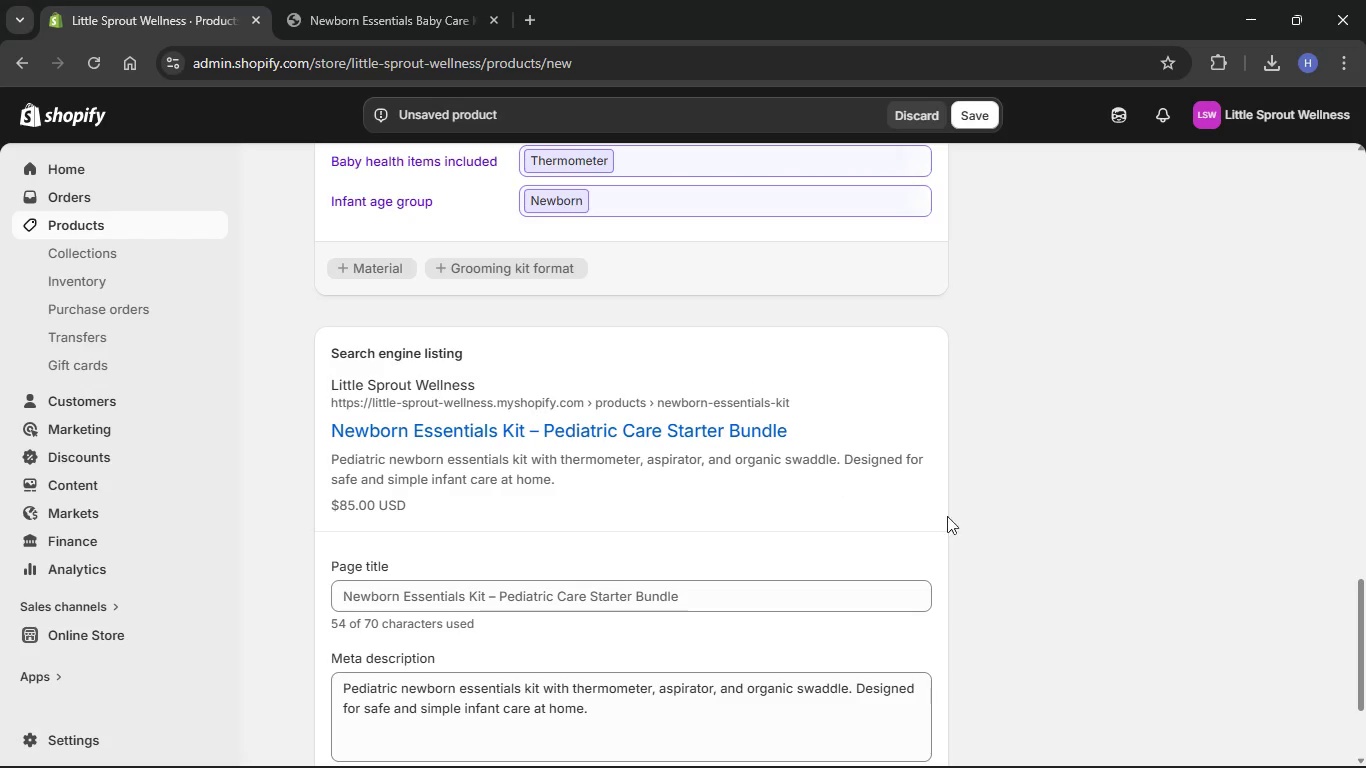 
scroll: coordinate [981, 518], scroll_direction: up, amount: 69.0
 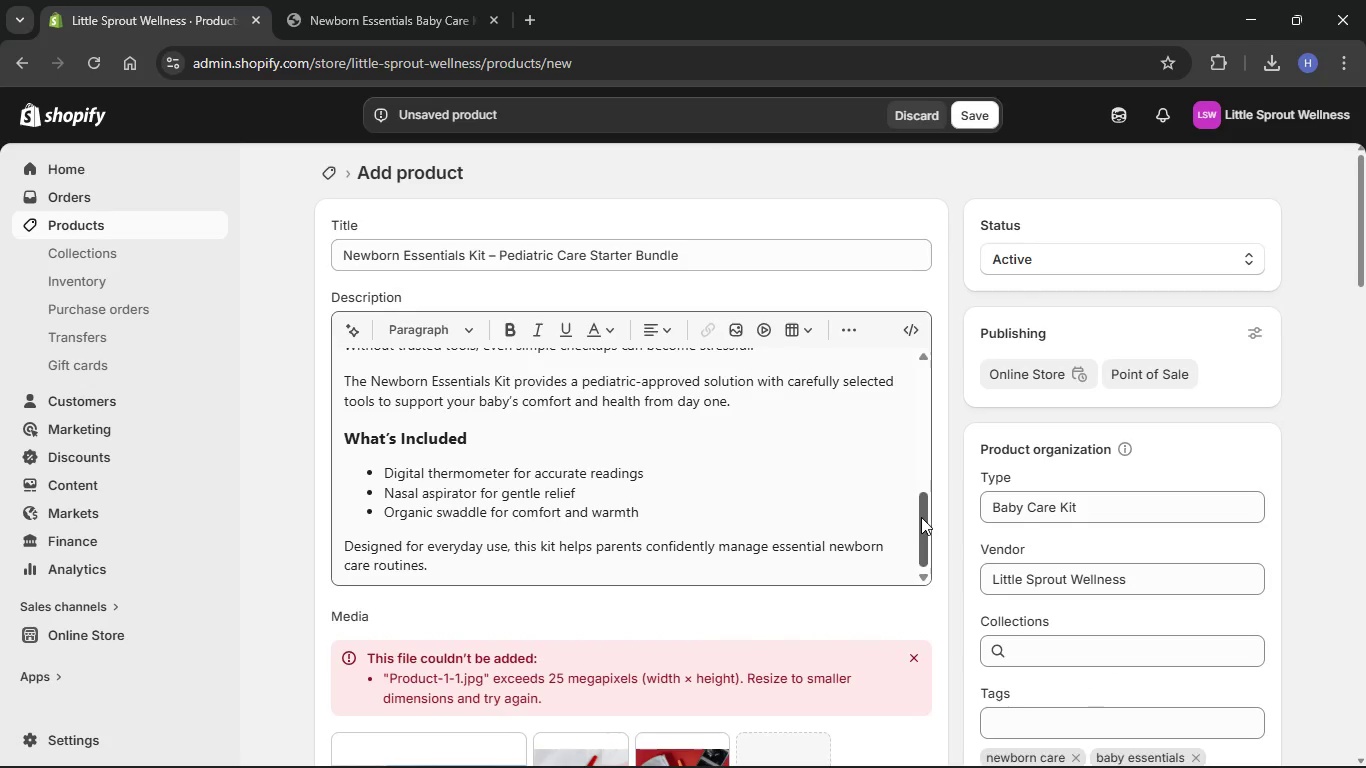 
left_click_drag(start_coordinate=[921, 517], to_coordinate=[962, 340])
 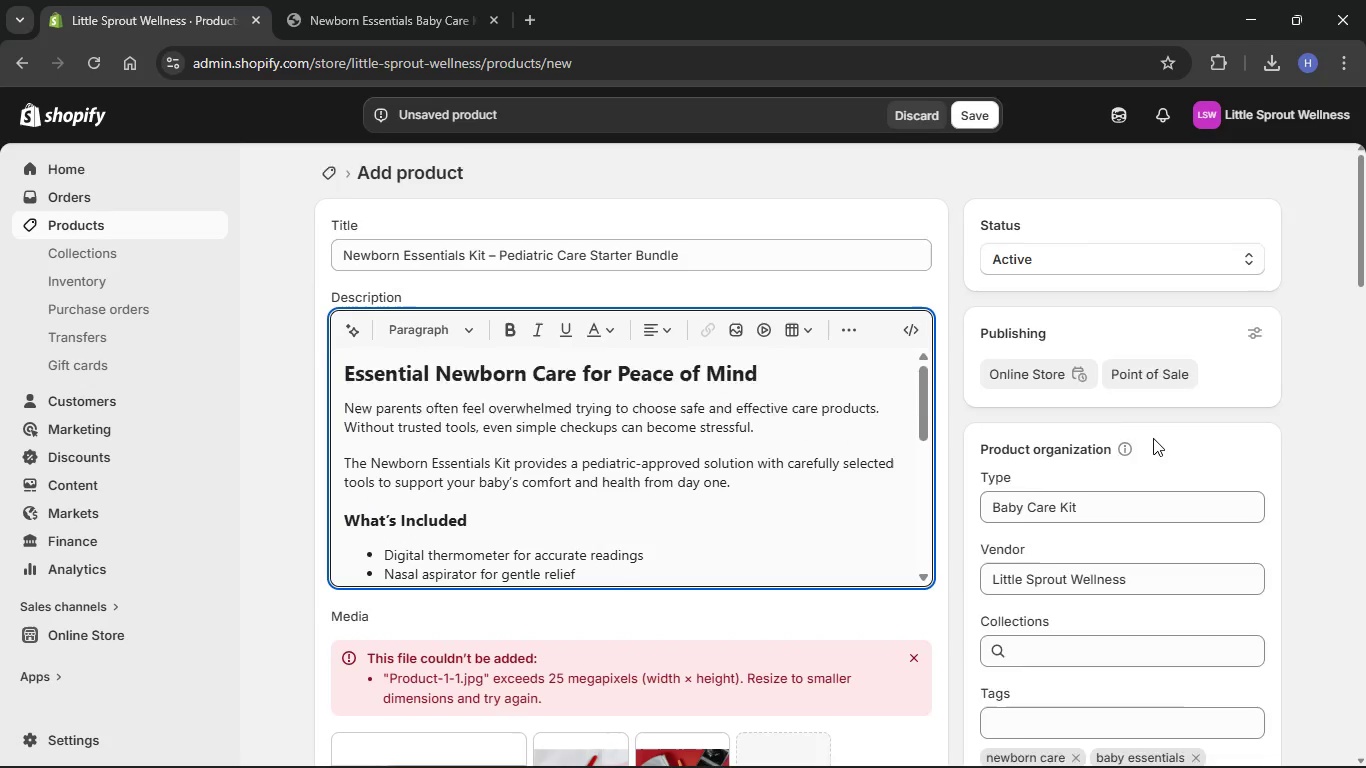 
scroll: coordinate [1153, 438], scroll_direction: down, amount: 1.0
 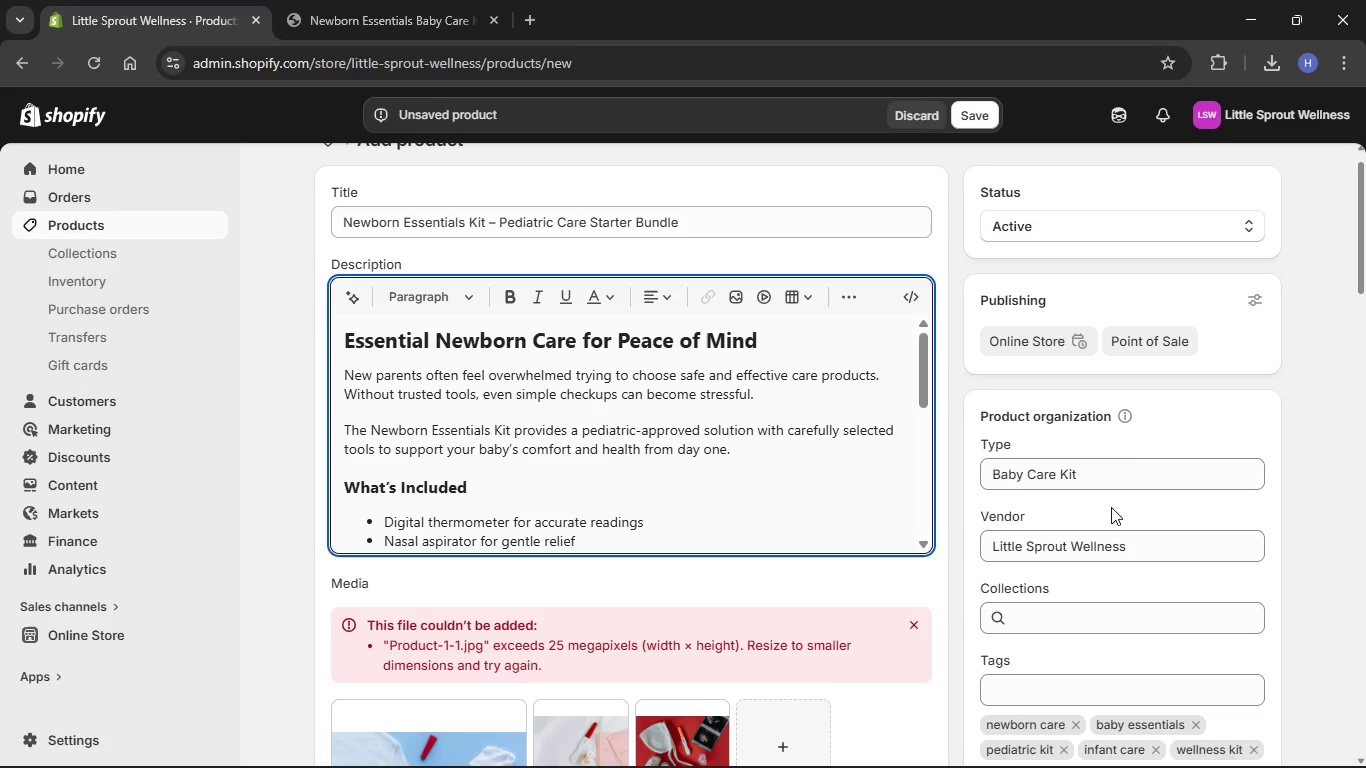 
wait(129.72)
 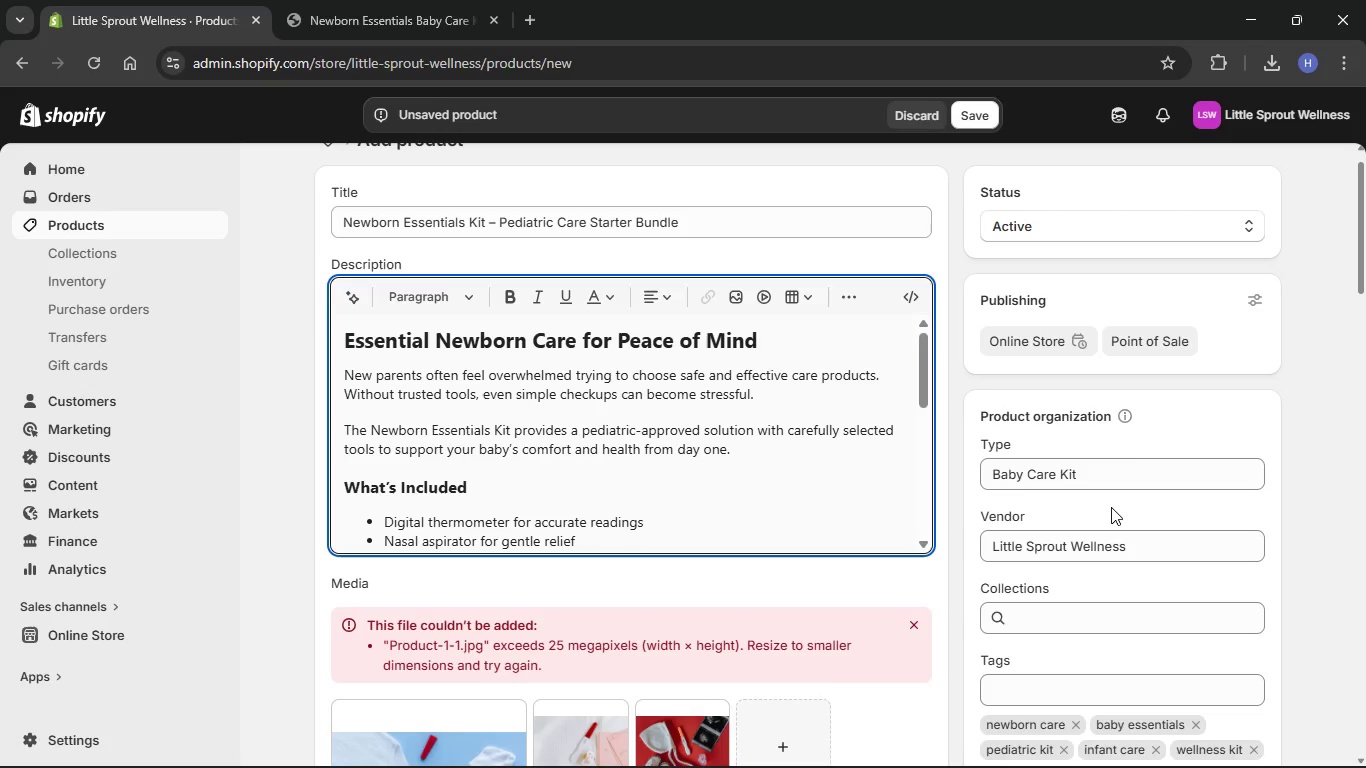 
scroll: coordinate [821, 347], scroll_direction: down, amount: 4.0
 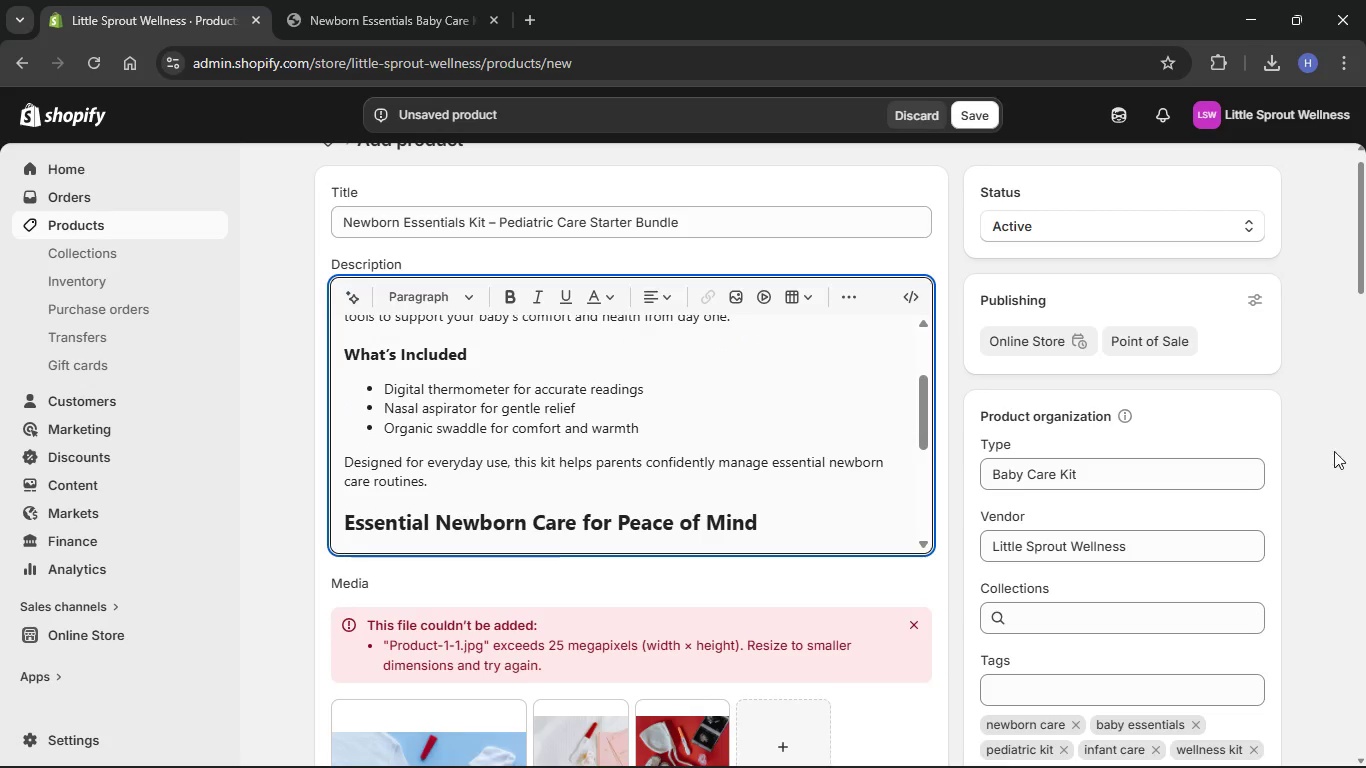 
left_click([1317, 450])
 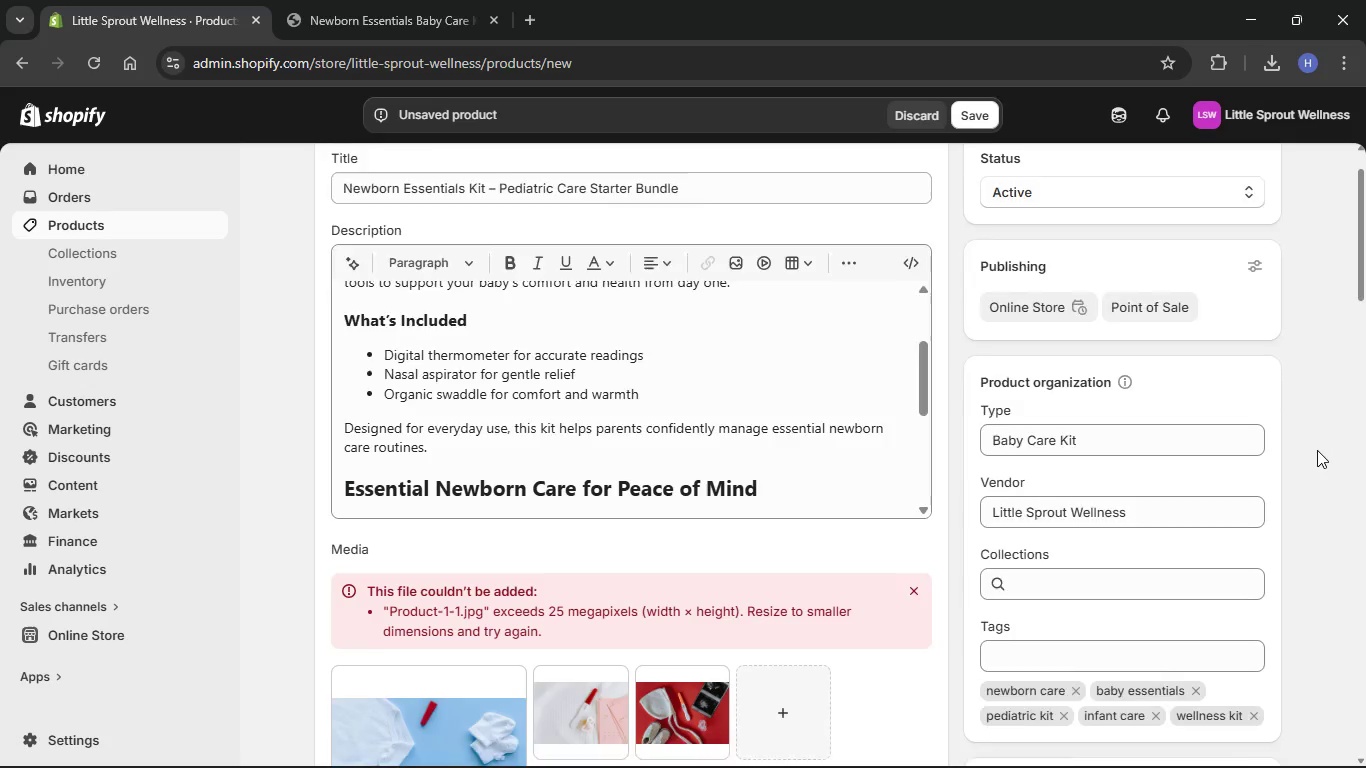 
scroll: coordinate [1277, 480], scroll_direction: down, amount: 16.0
 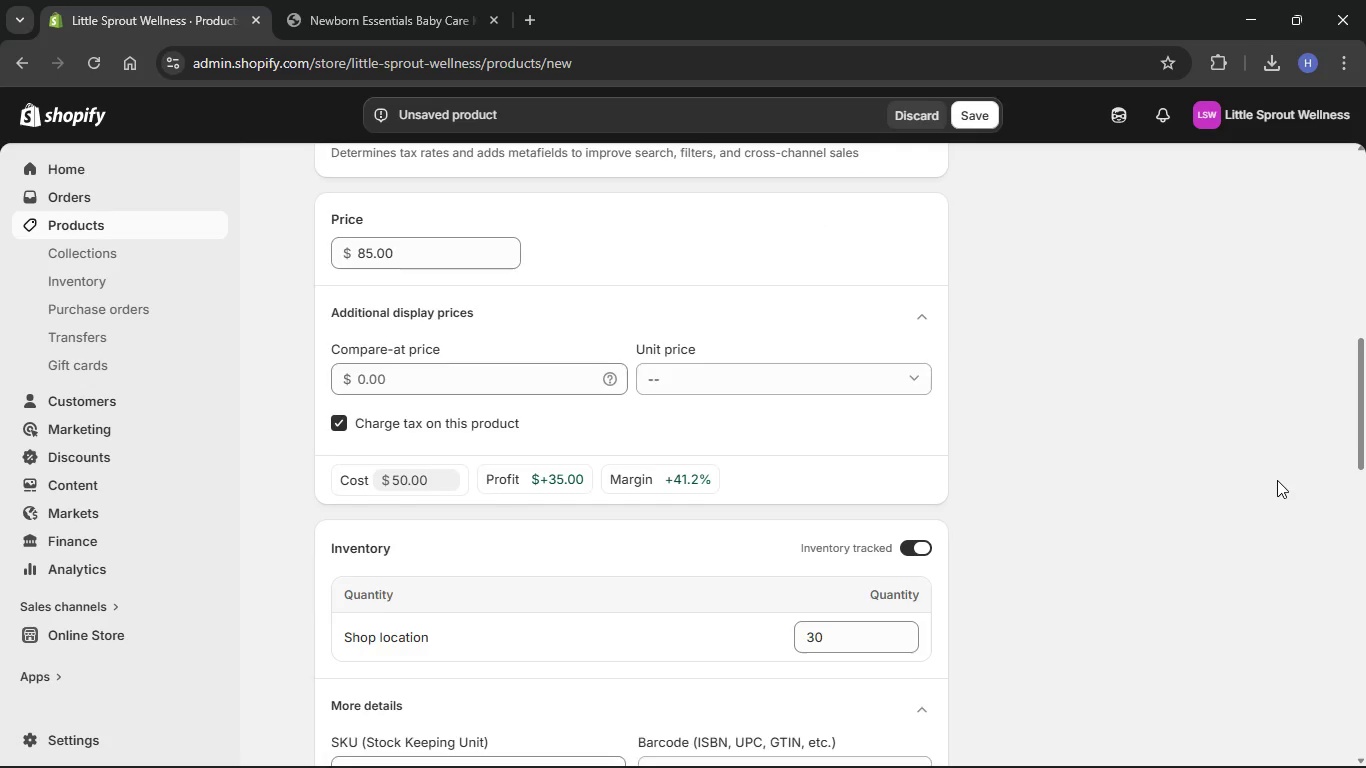 
scroll: coordinate [1277, 480], scroll_direction: up, amount: 66.0
 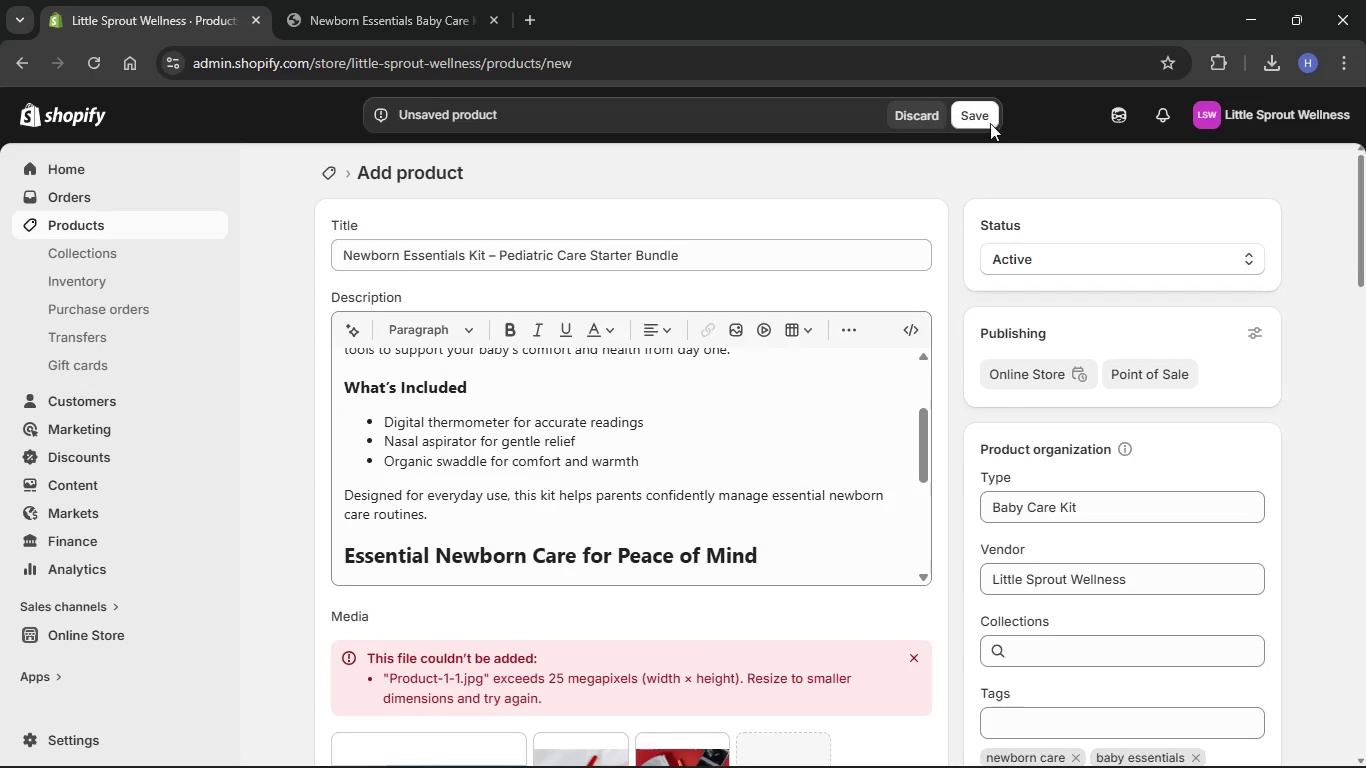 
left_click([982, 115])
 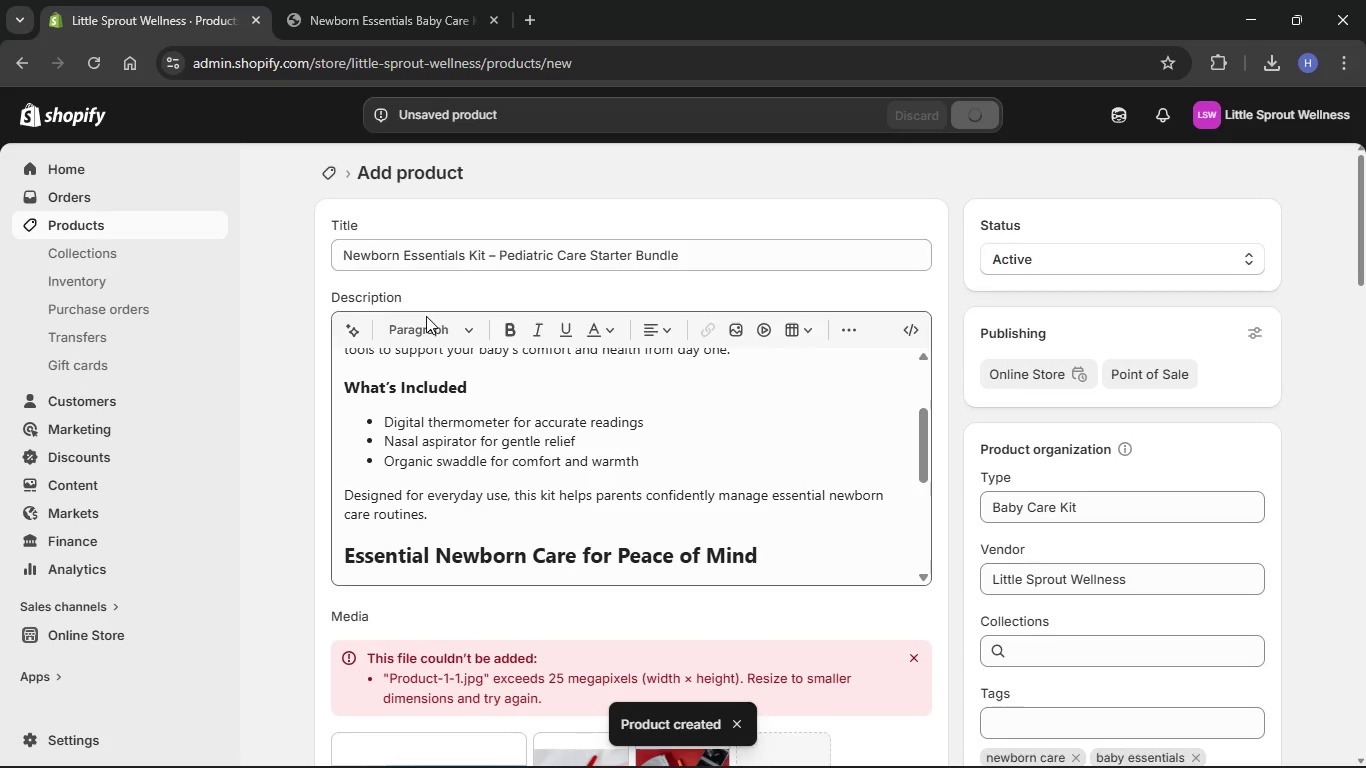 
wait(14.56)
 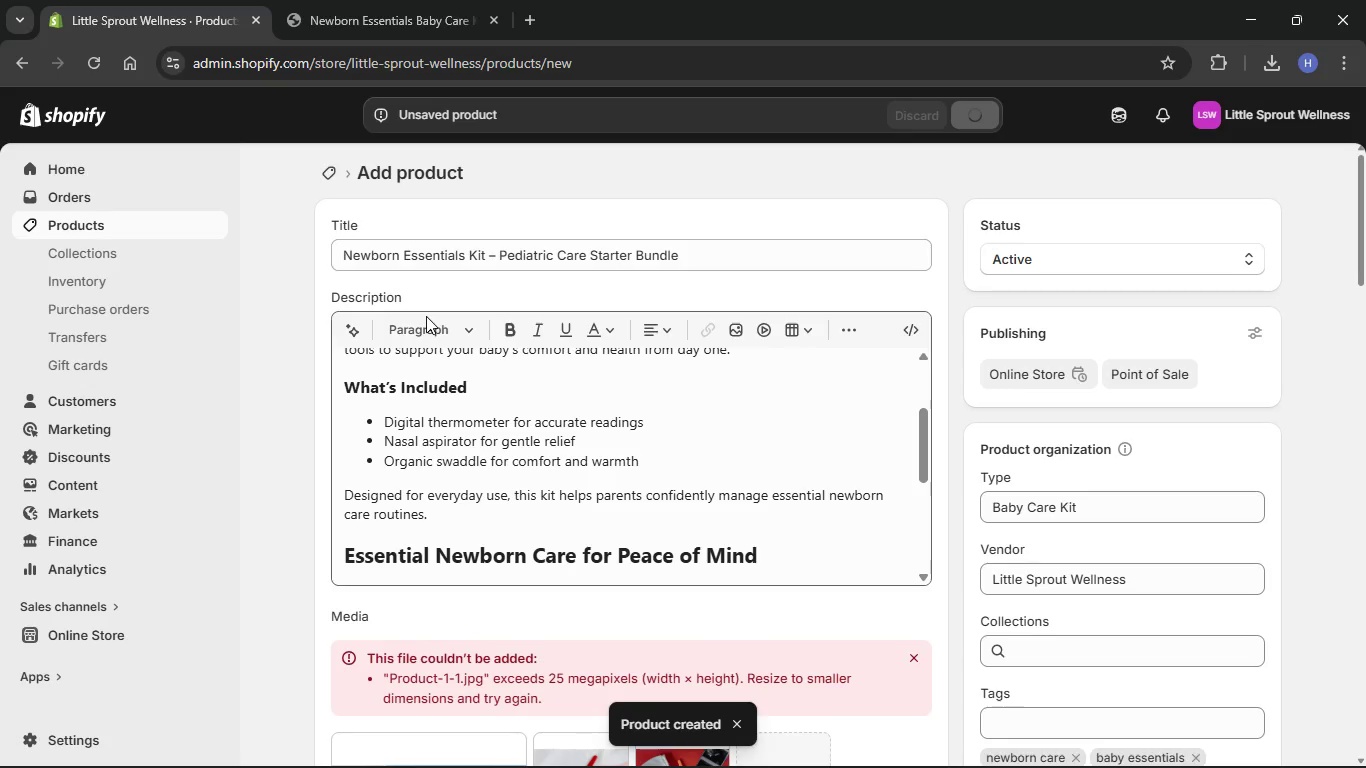 
left_click([422, 269])
 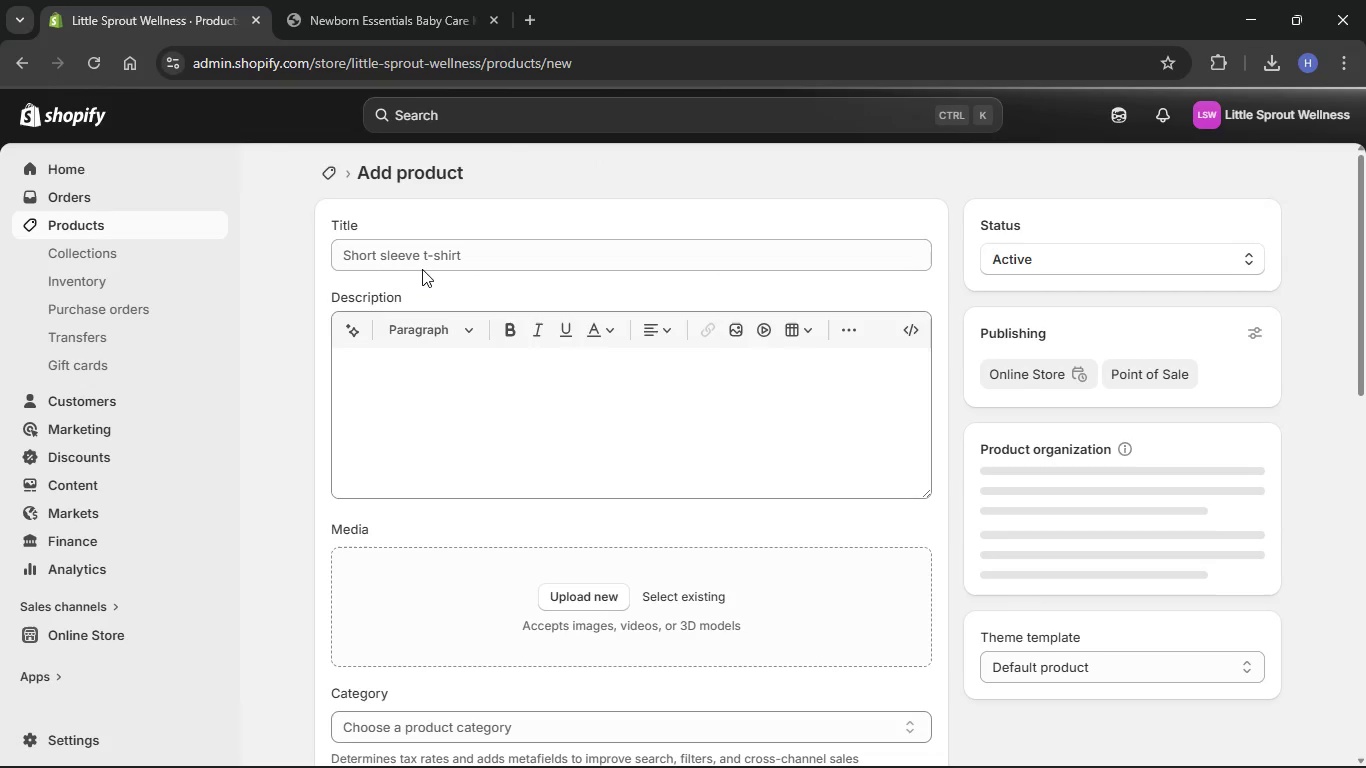 
left_click([423, 258])
 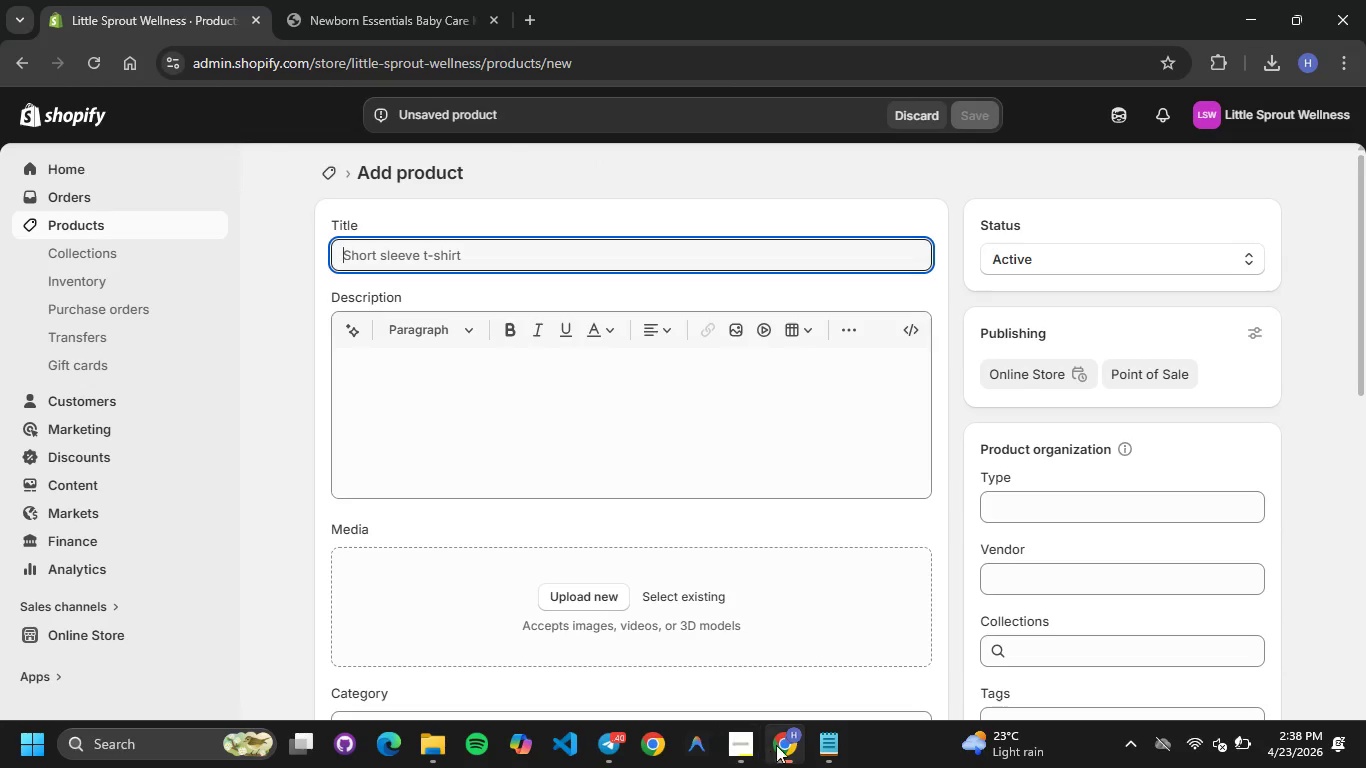 
left_click([816, 745])
 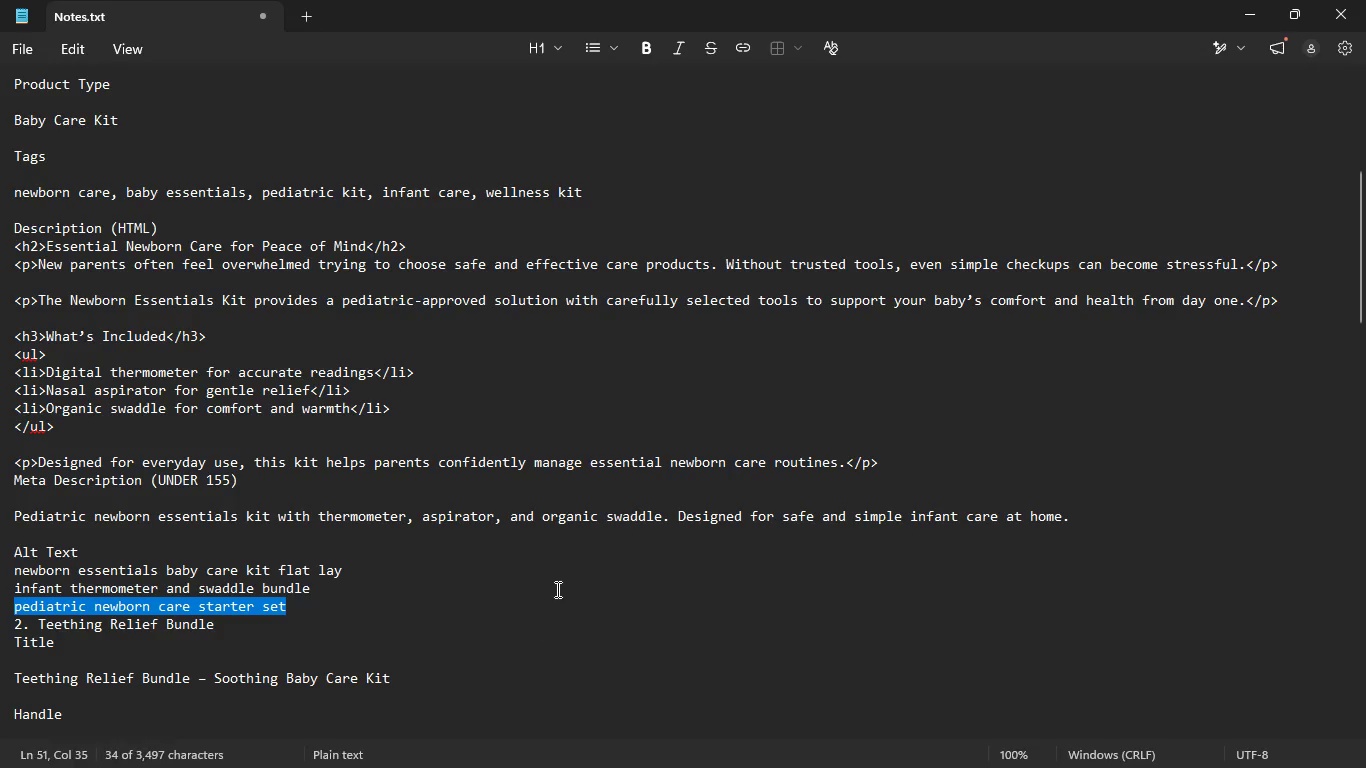 
left_click([564, 575])
 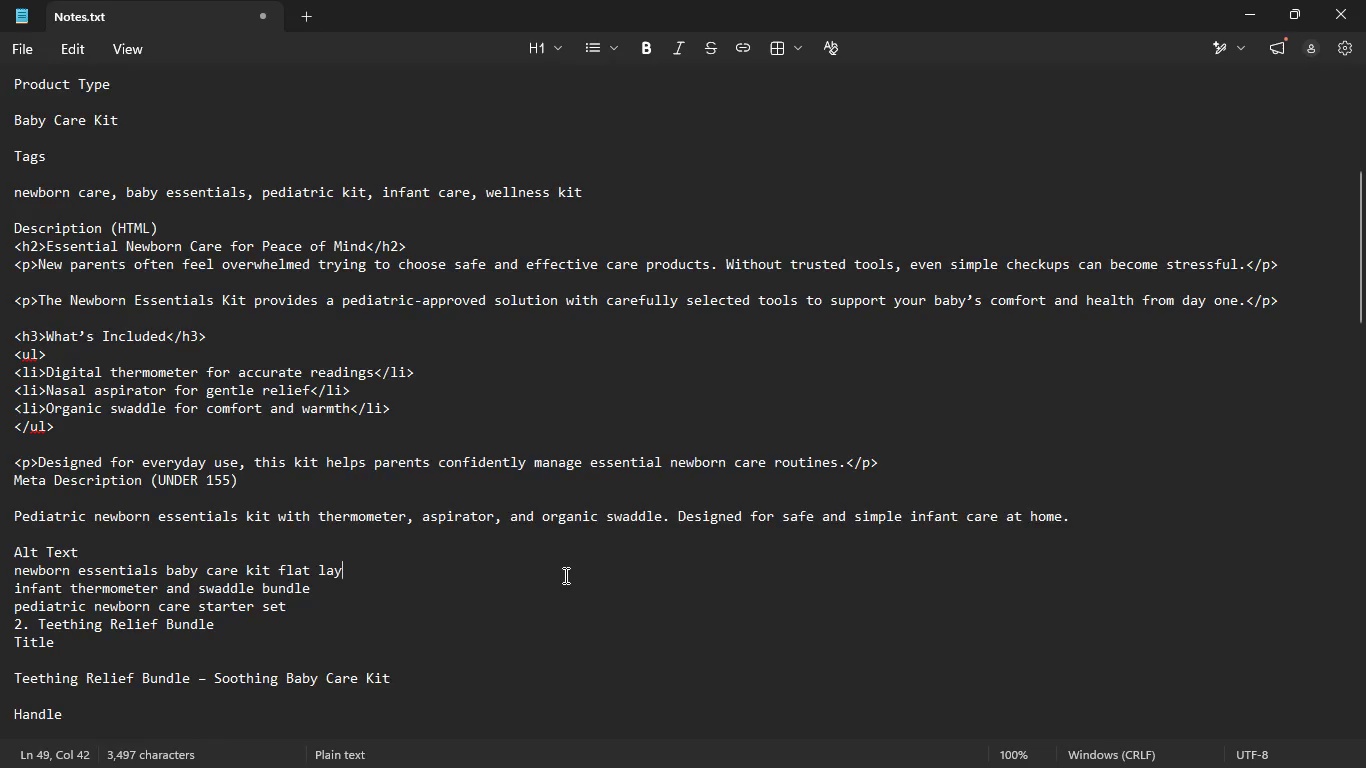 
scroll: coordinate [564, 575], scroll_direction: down, amount: 9.0
 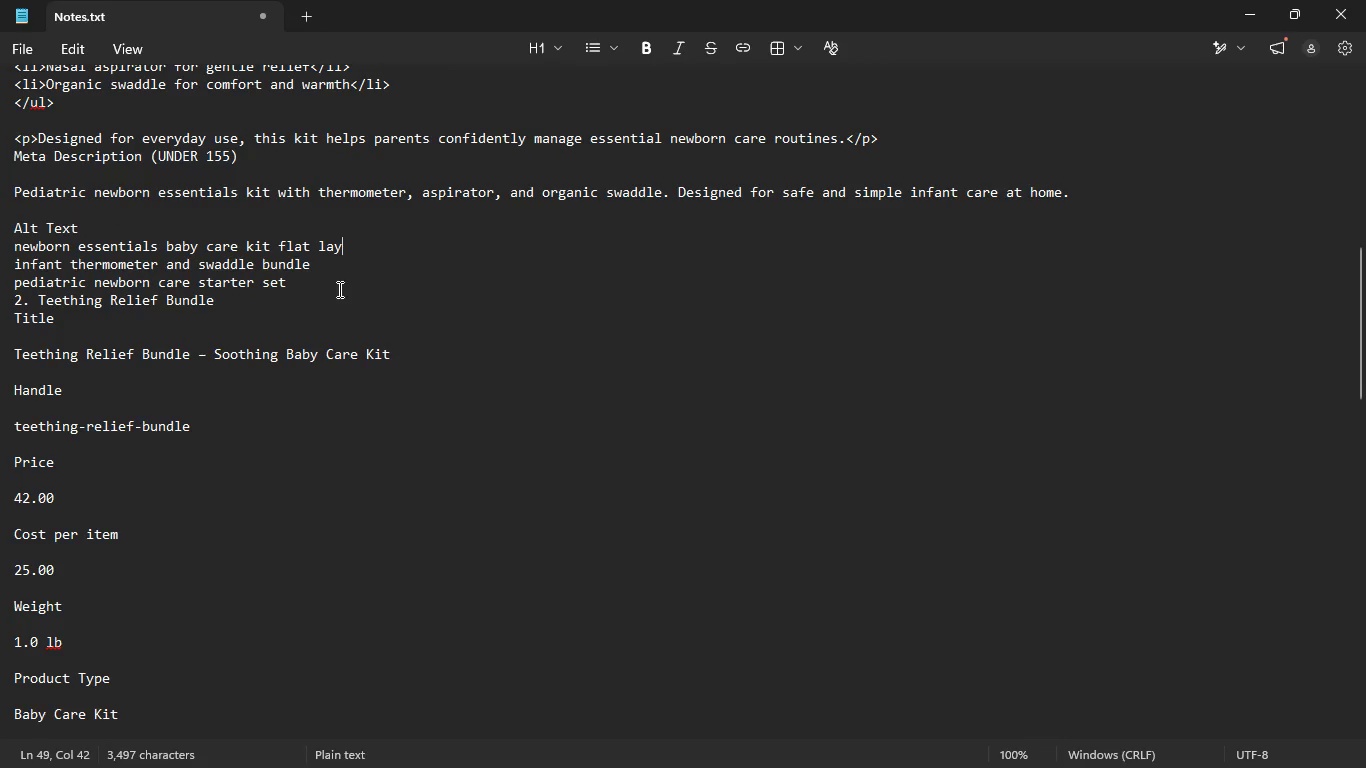 
left_click_drag(start_coordinate=[401, 356], to_coordinate=[1, 356])
 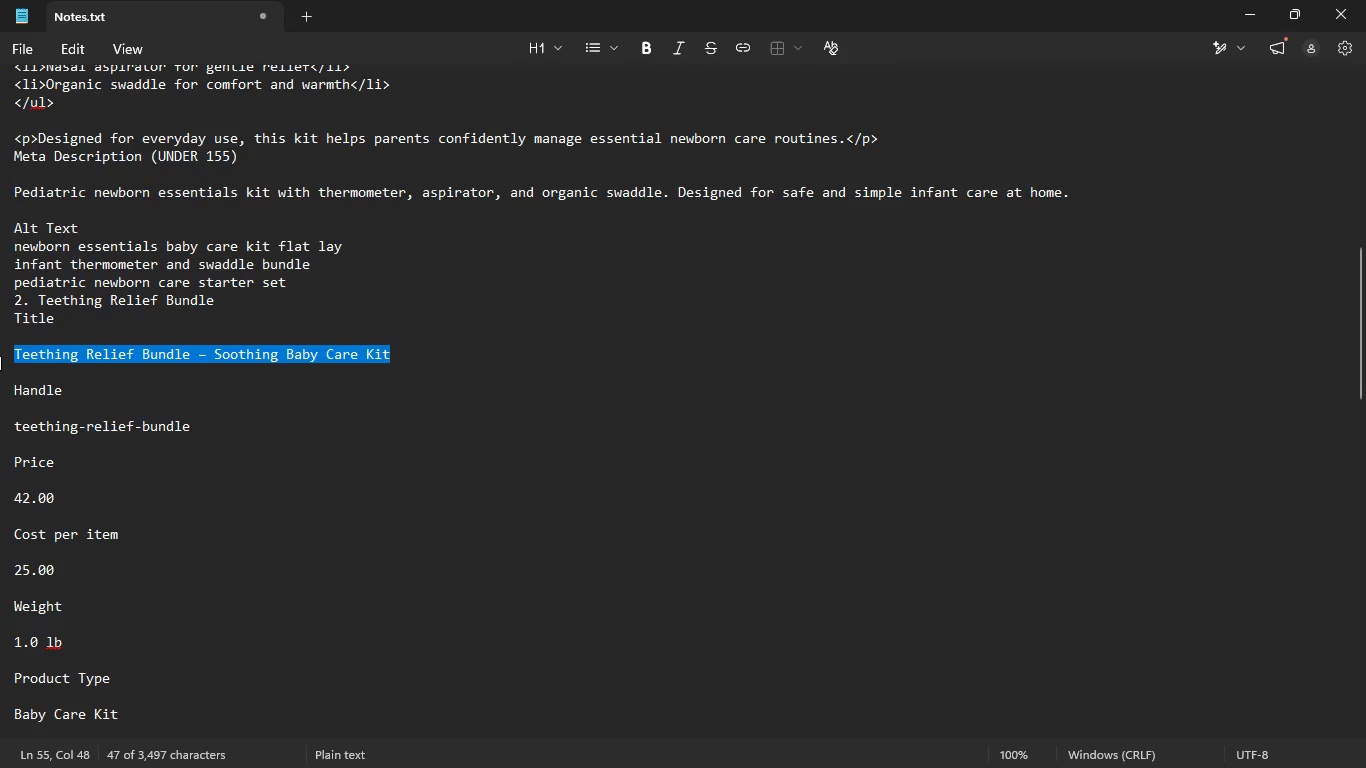 
key(Control+C)
 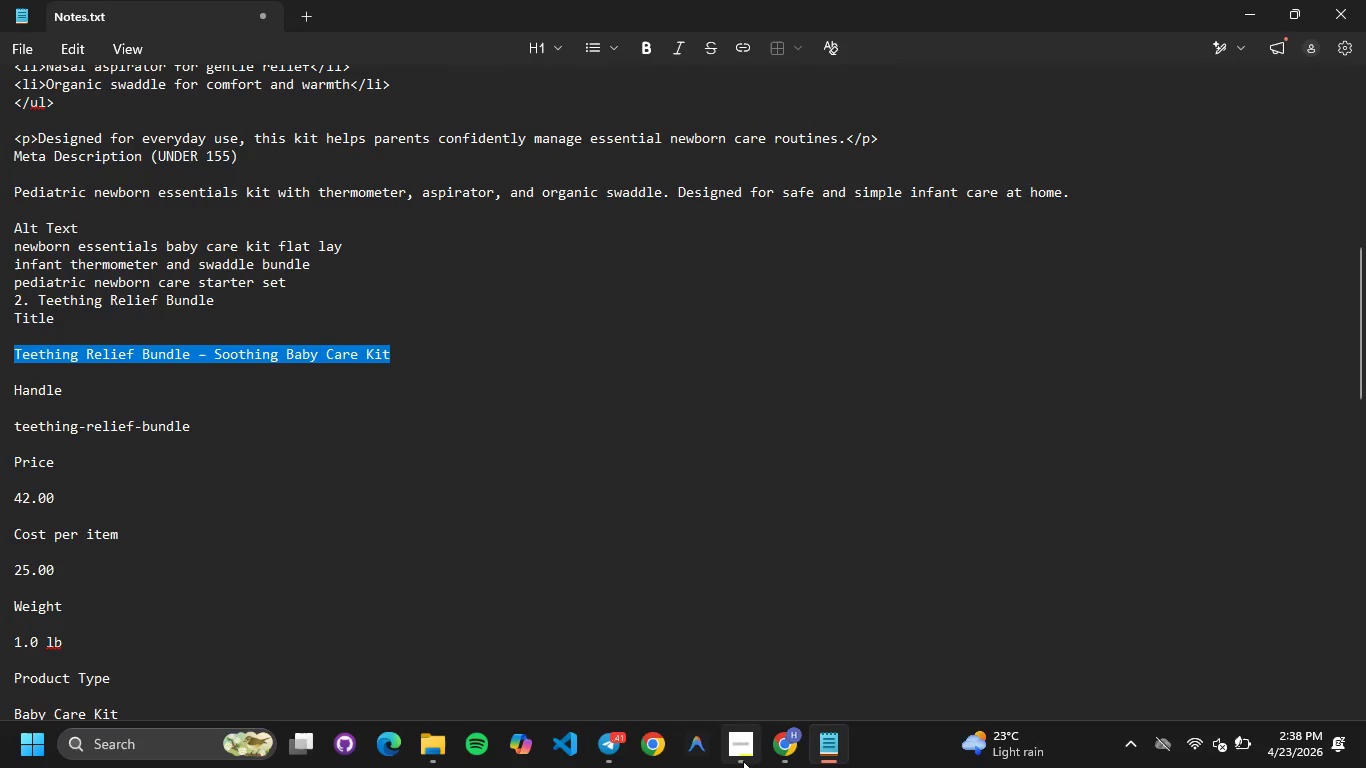 
left_click([771, 745])
 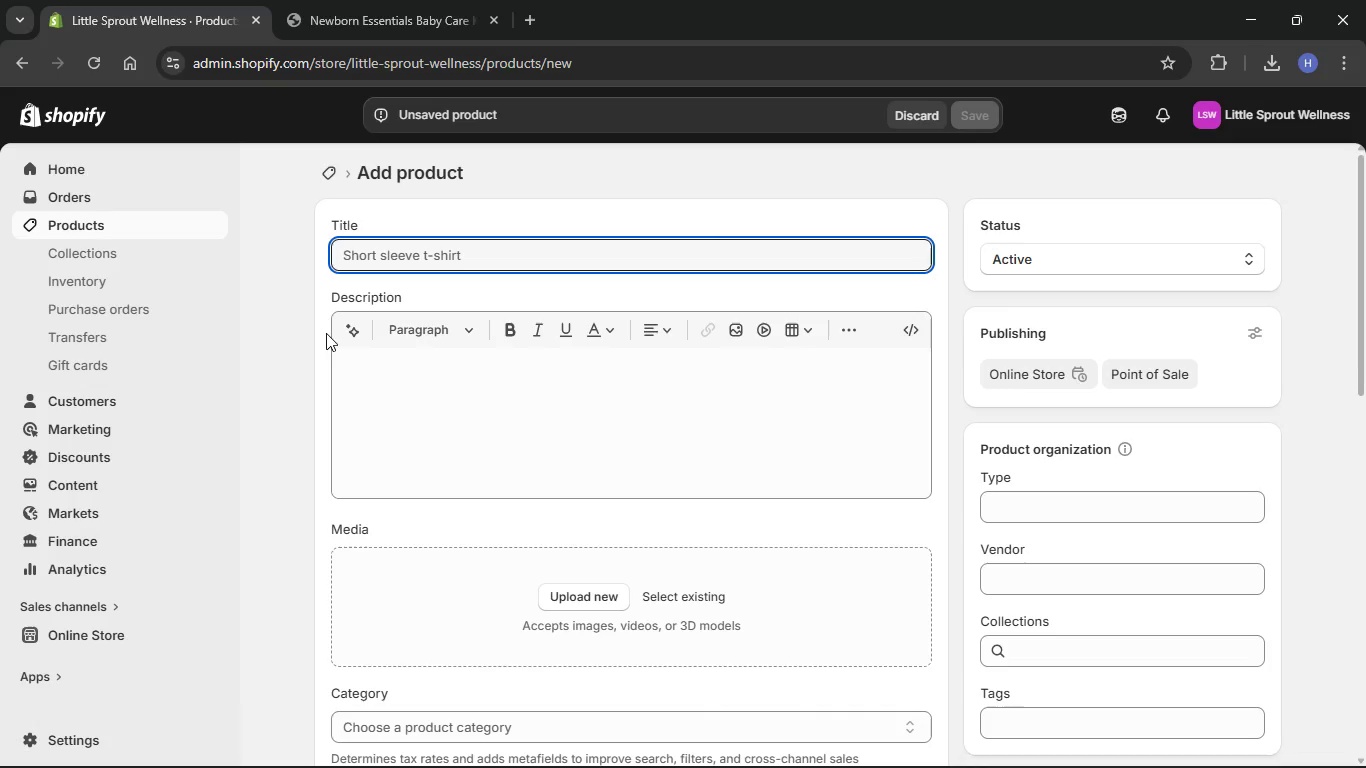 
key(Control+V)
 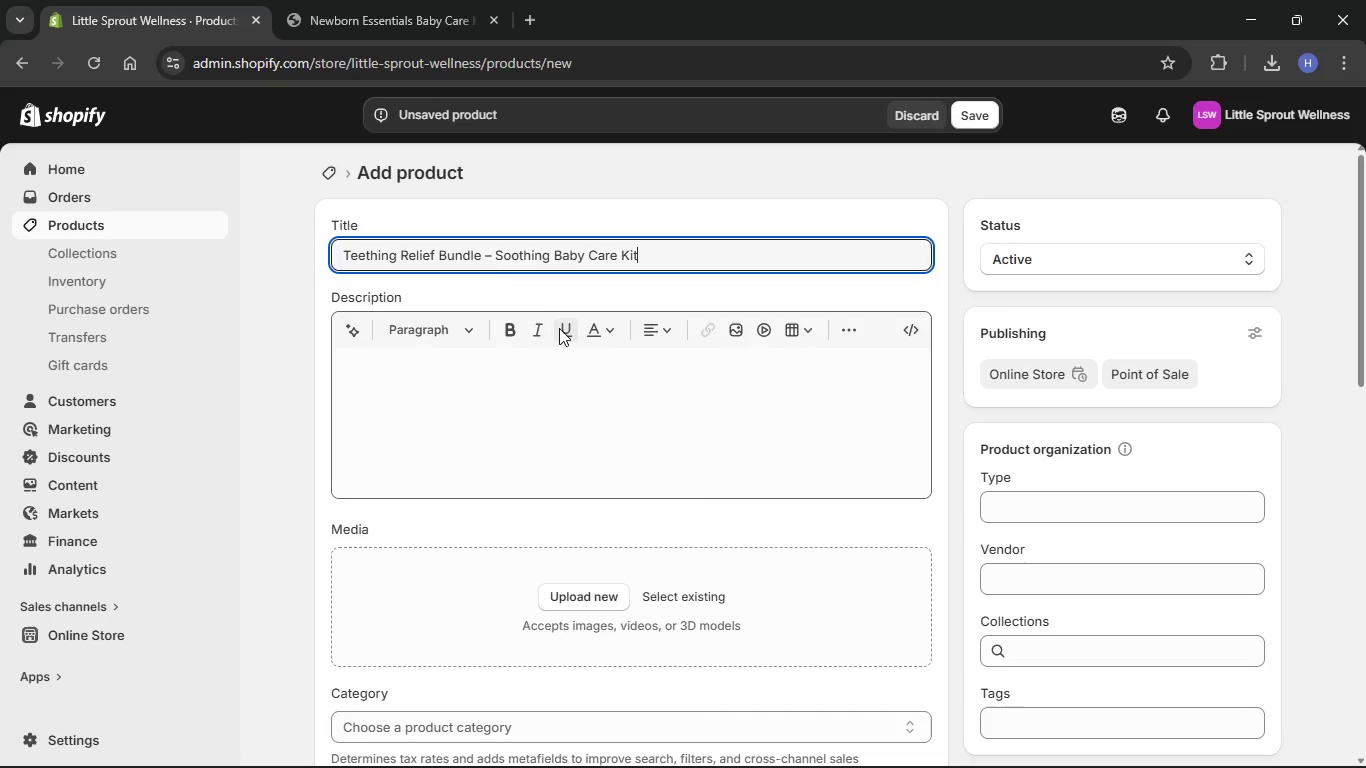 
left_click([610, 385])
 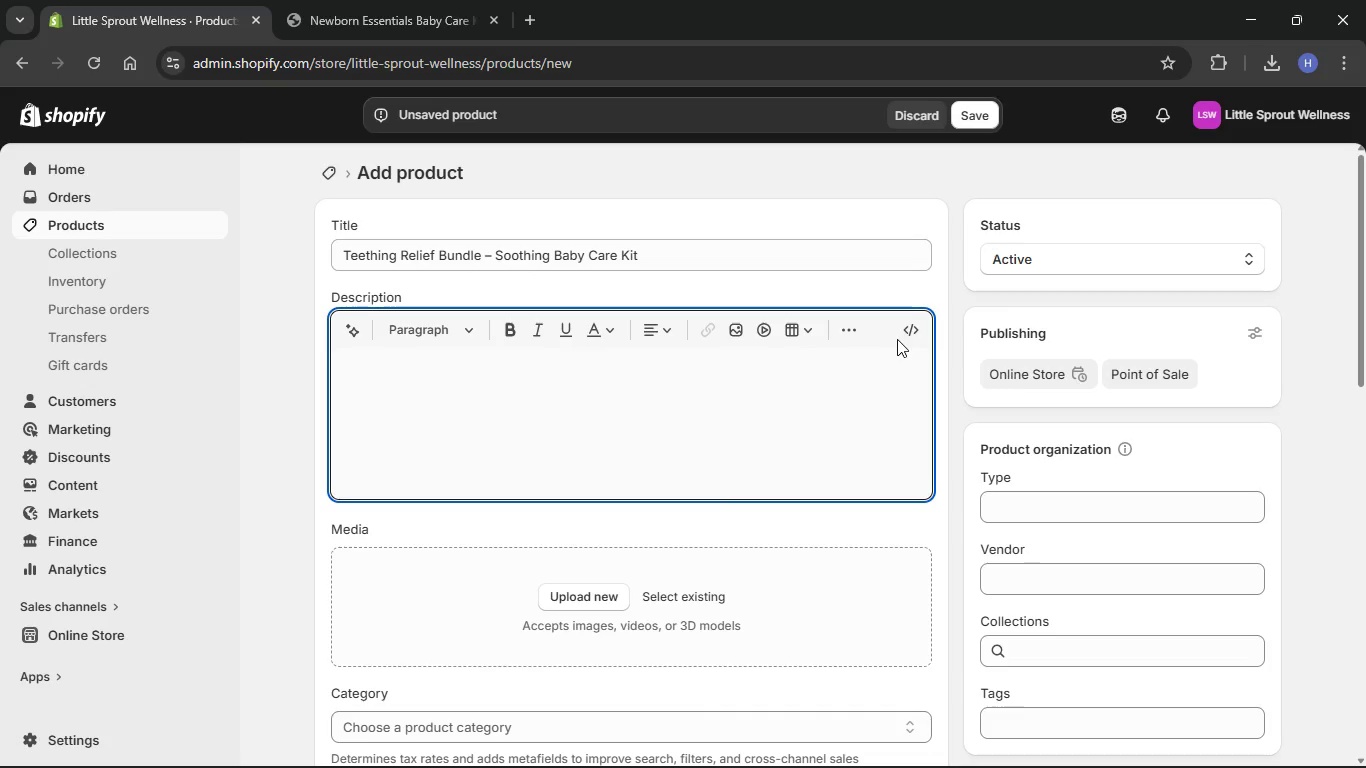 
left_click([905, 336])
 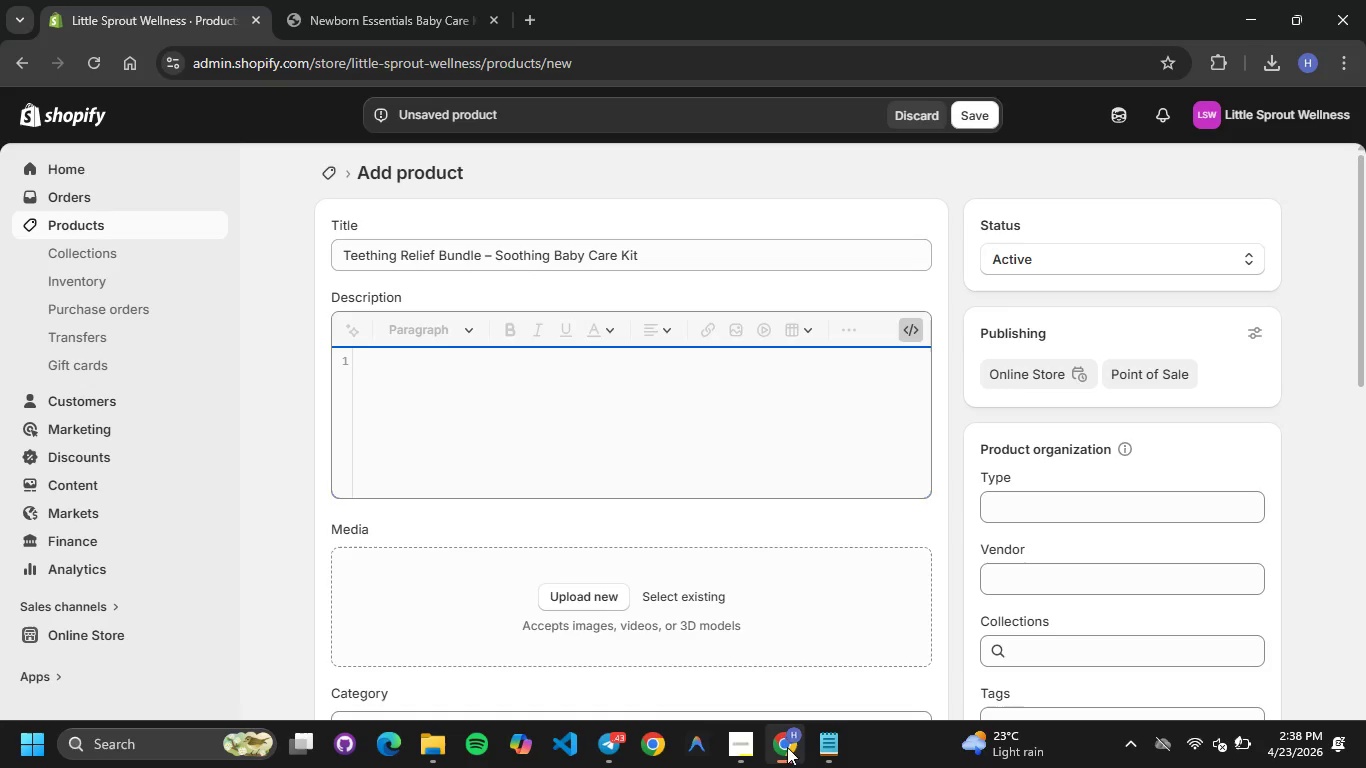 
left_click([827, 734])
 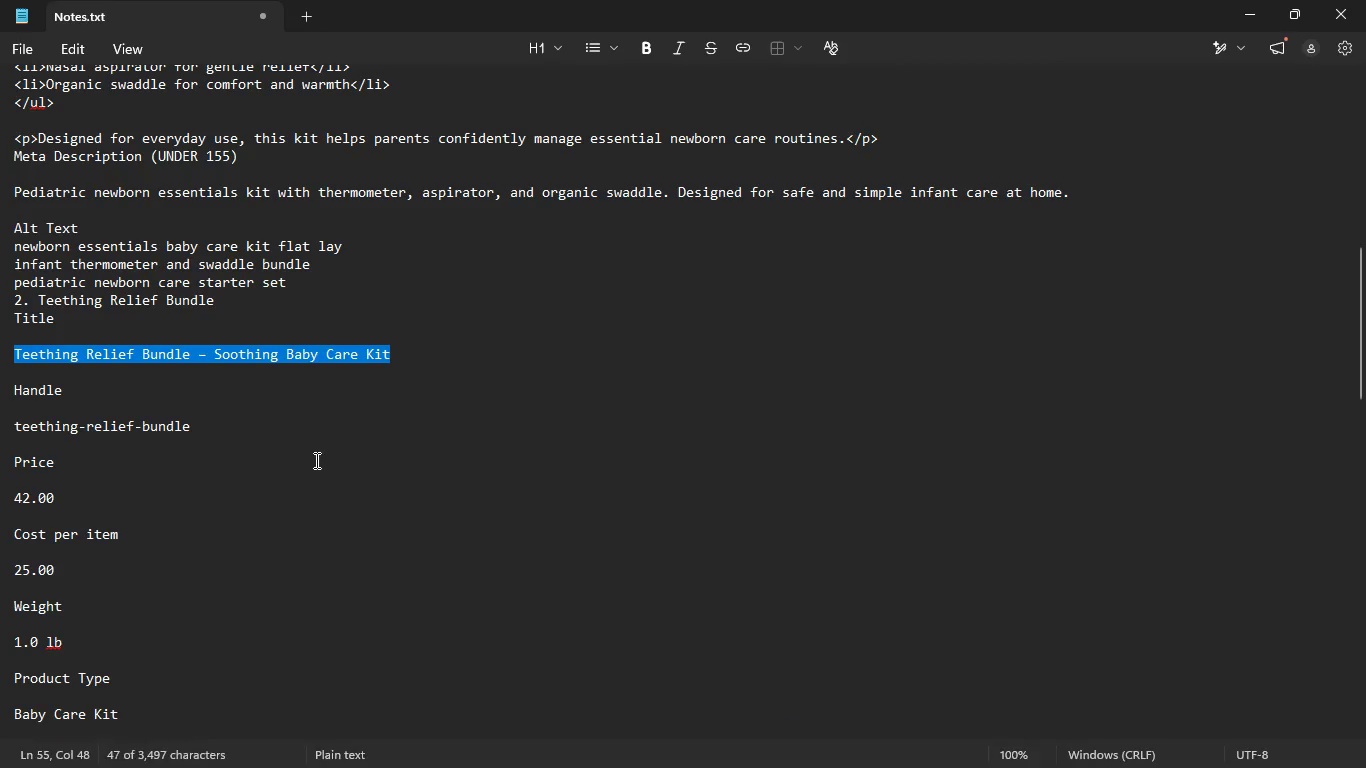 
left_click([264, 448])
 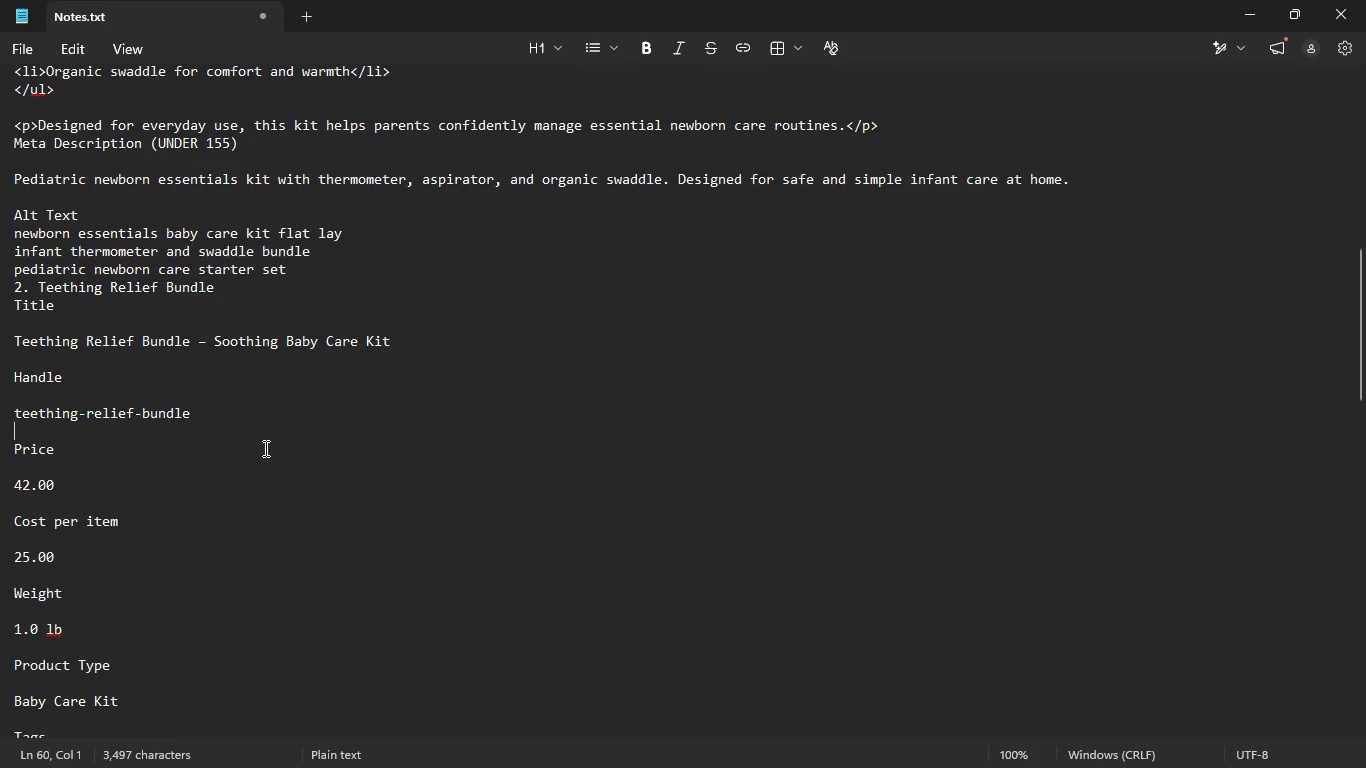 
scroll: coordinate [264, 448], scroll_direction: down, amount: 5.0
 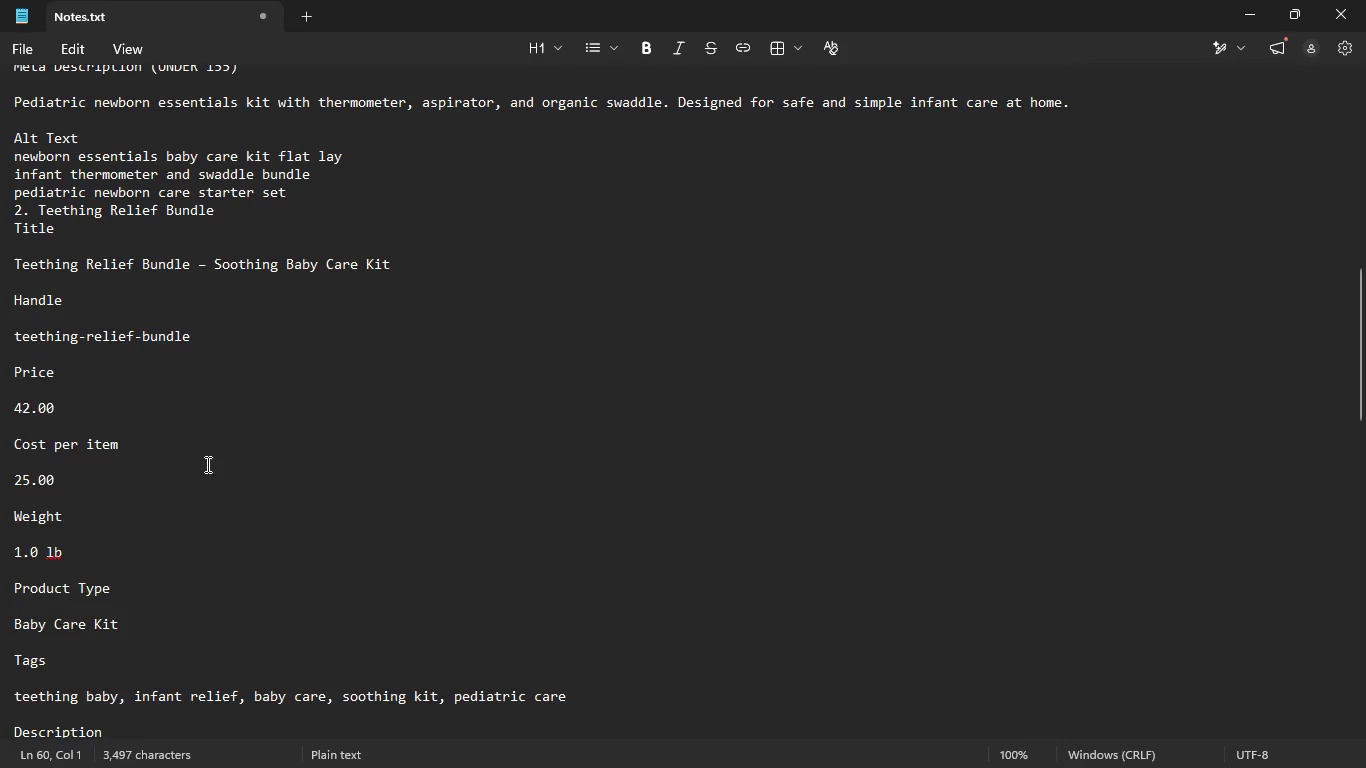 
left_click_drag(start_coordinate=[124, 632], to_coordinate=[0, 618])
 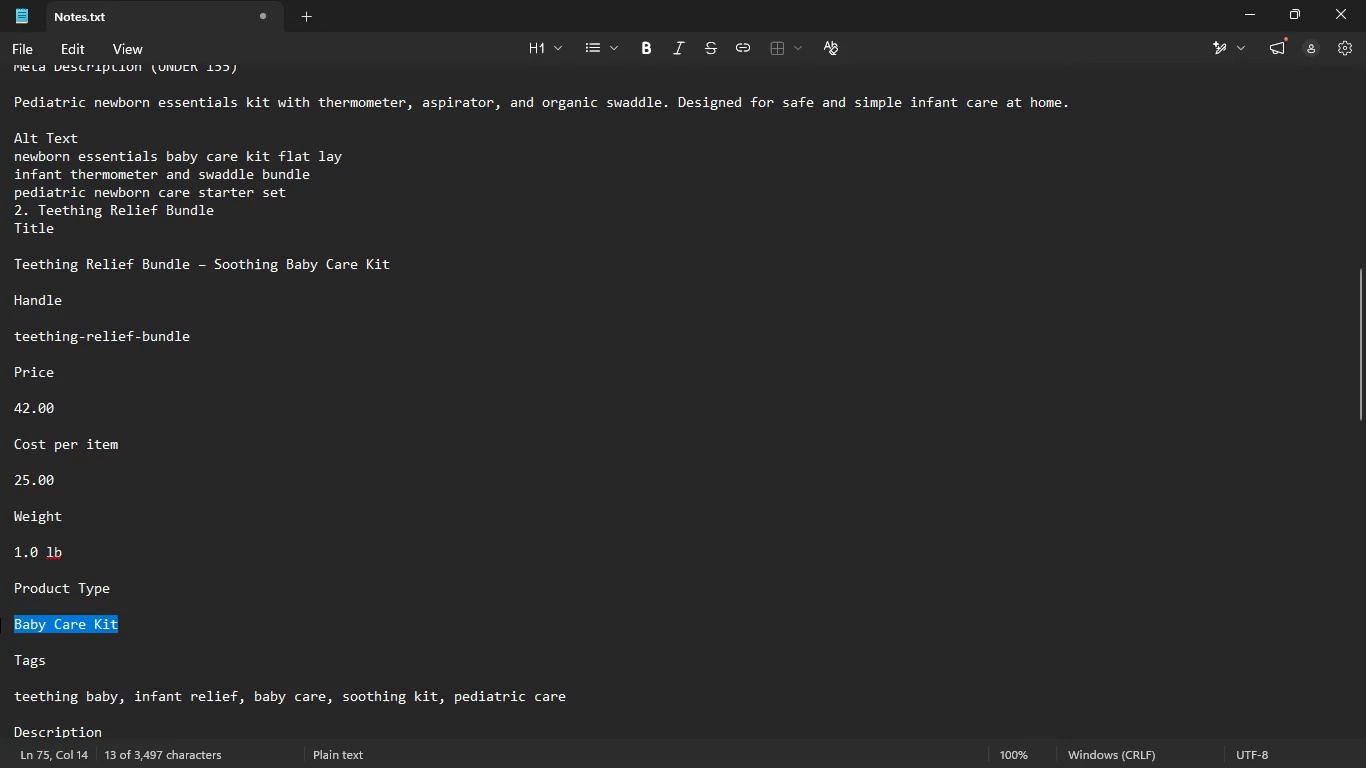 
key(Control+C)
 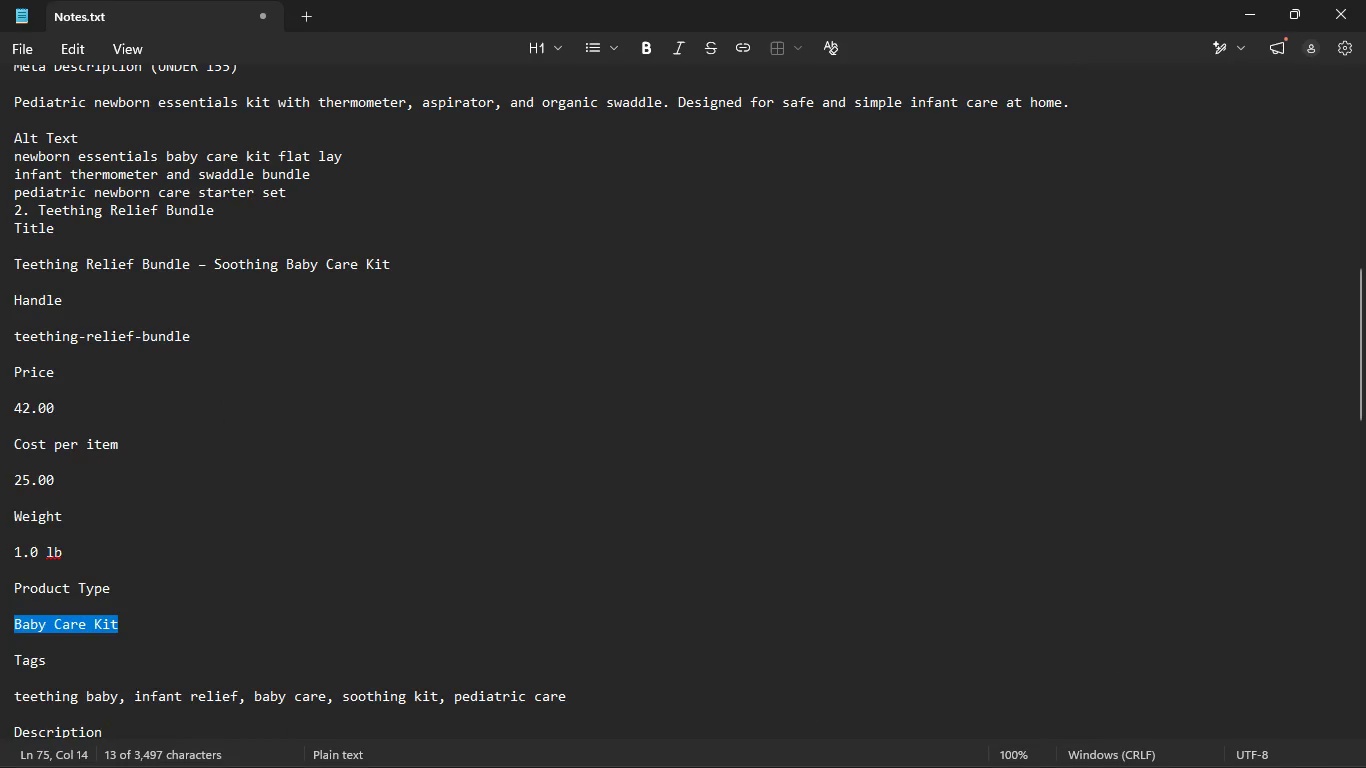 
left_click([781, 734])
 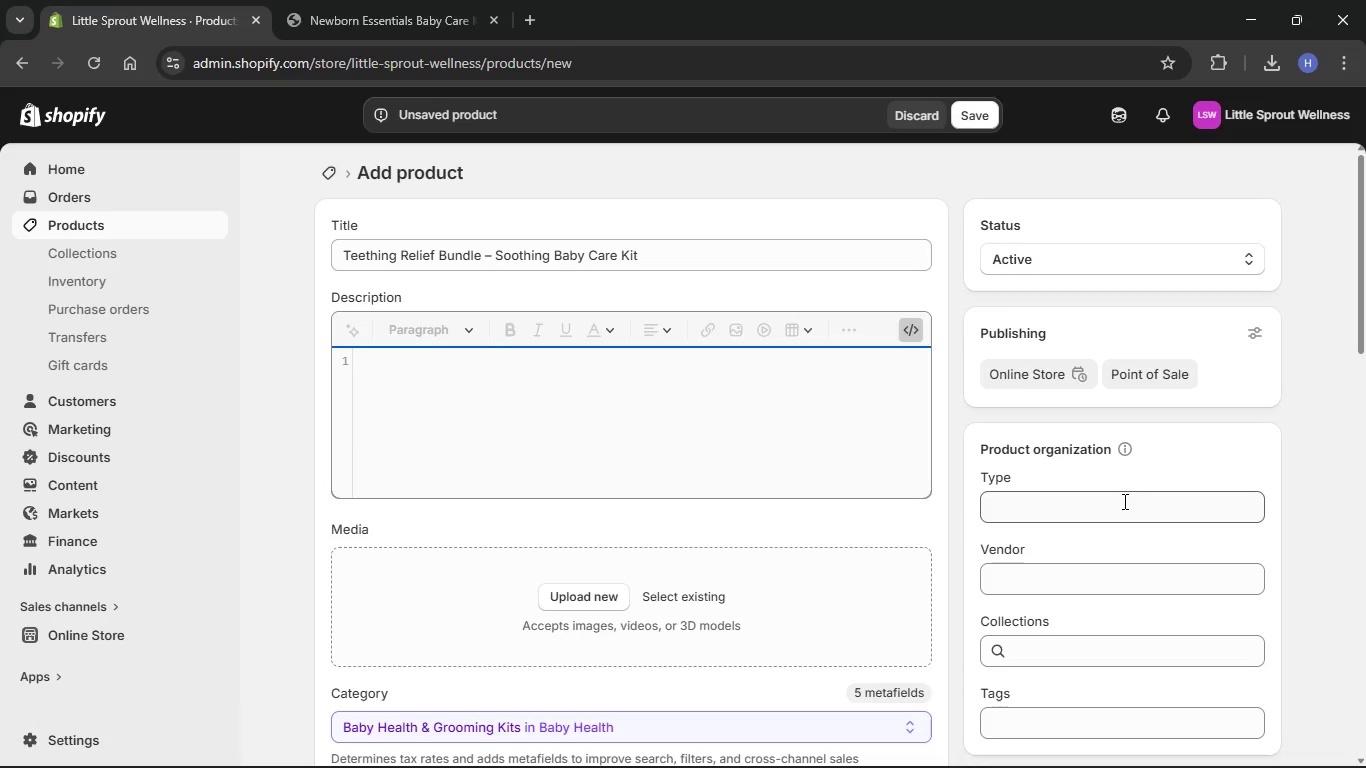 
left_click([1123, 501])
 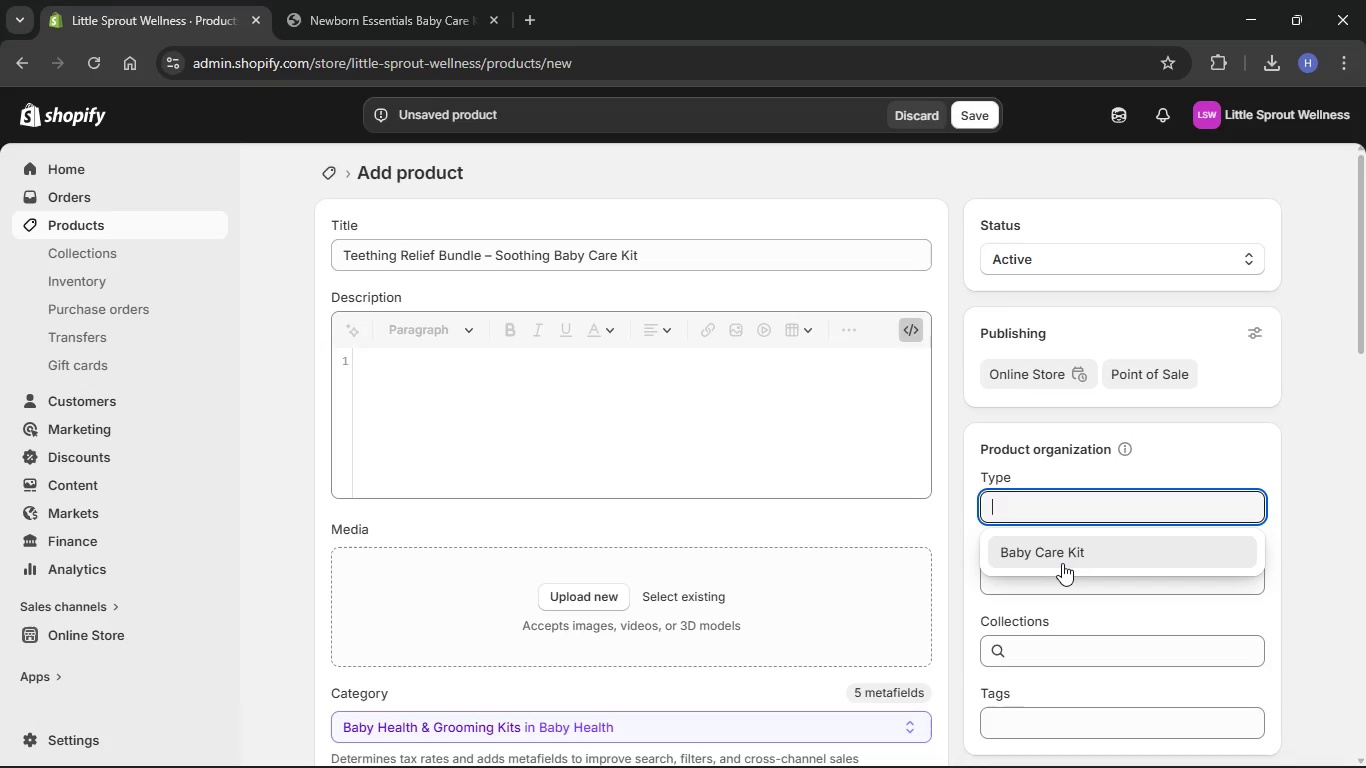 
left_click([1062, 563])
 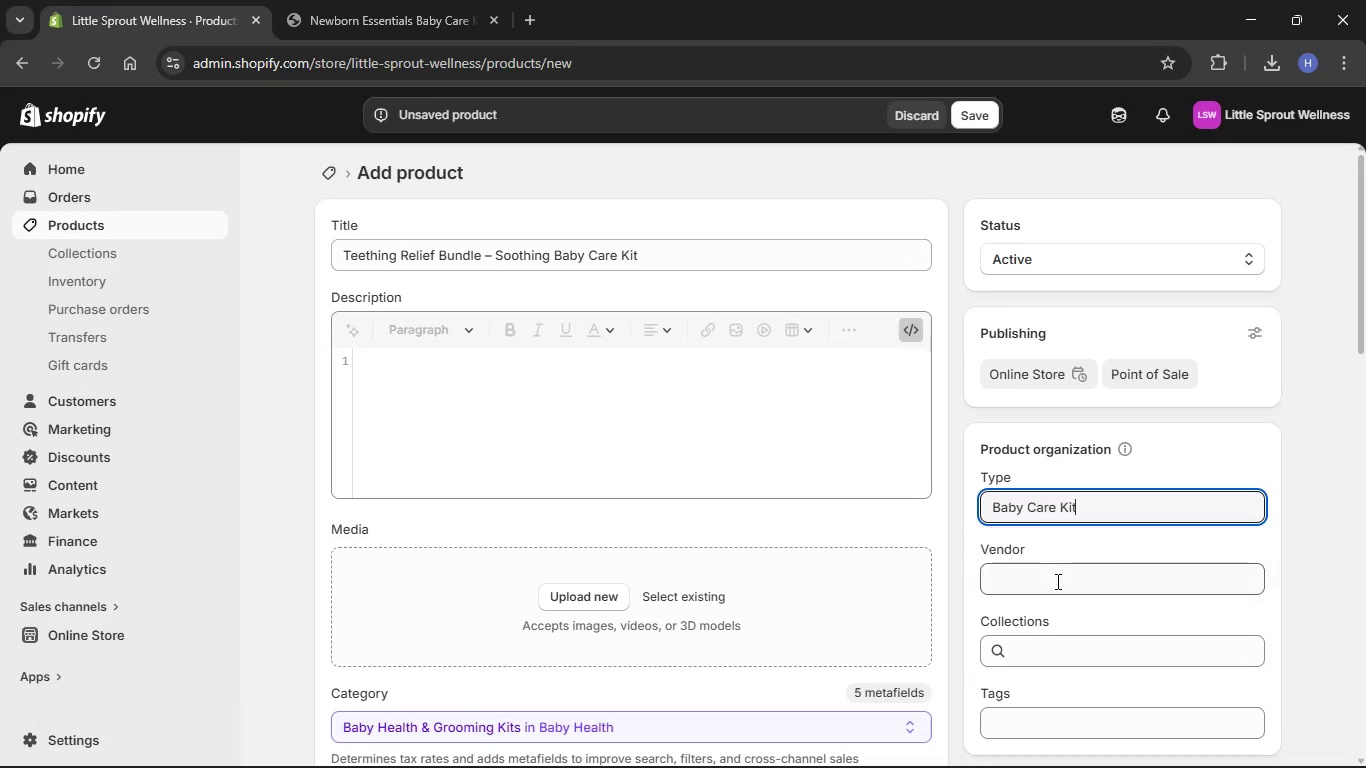 
left_click([1056, 581])
 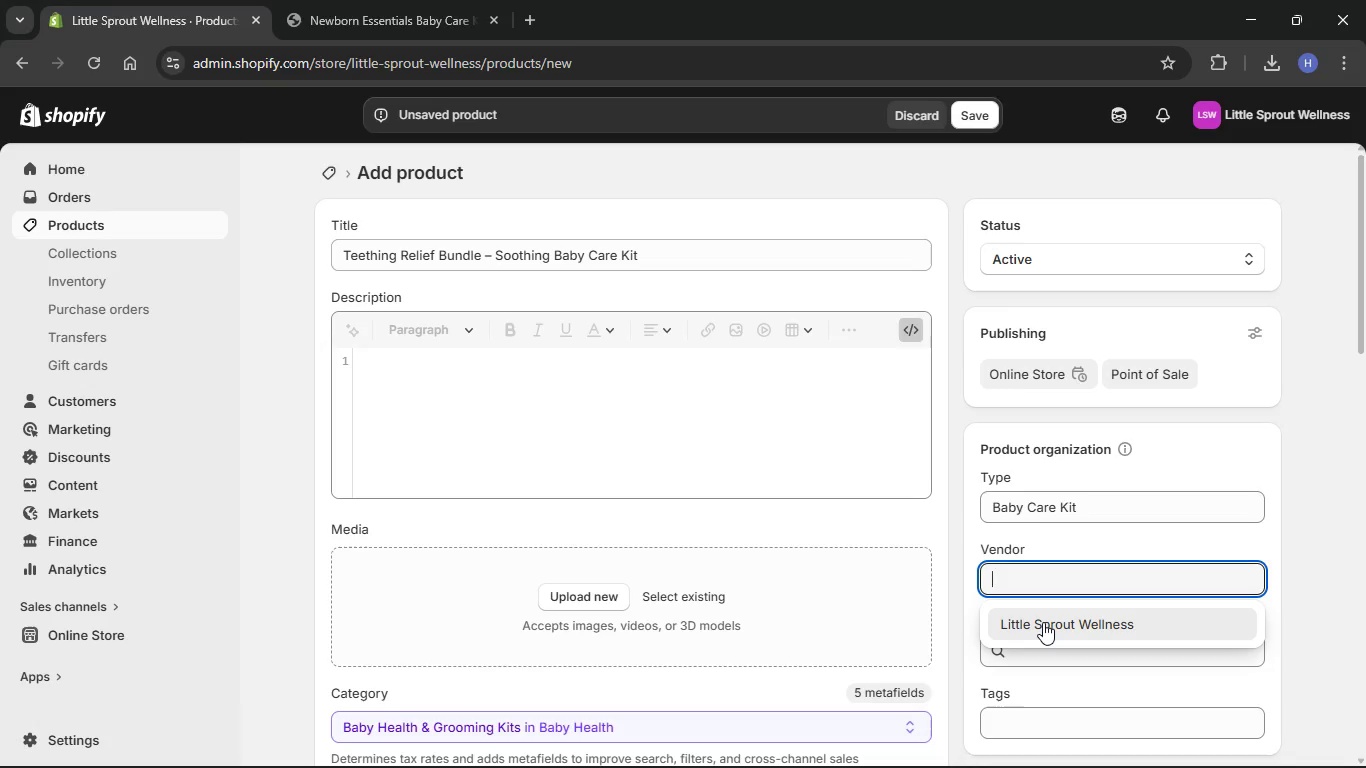 
left_click([1043, 622])
 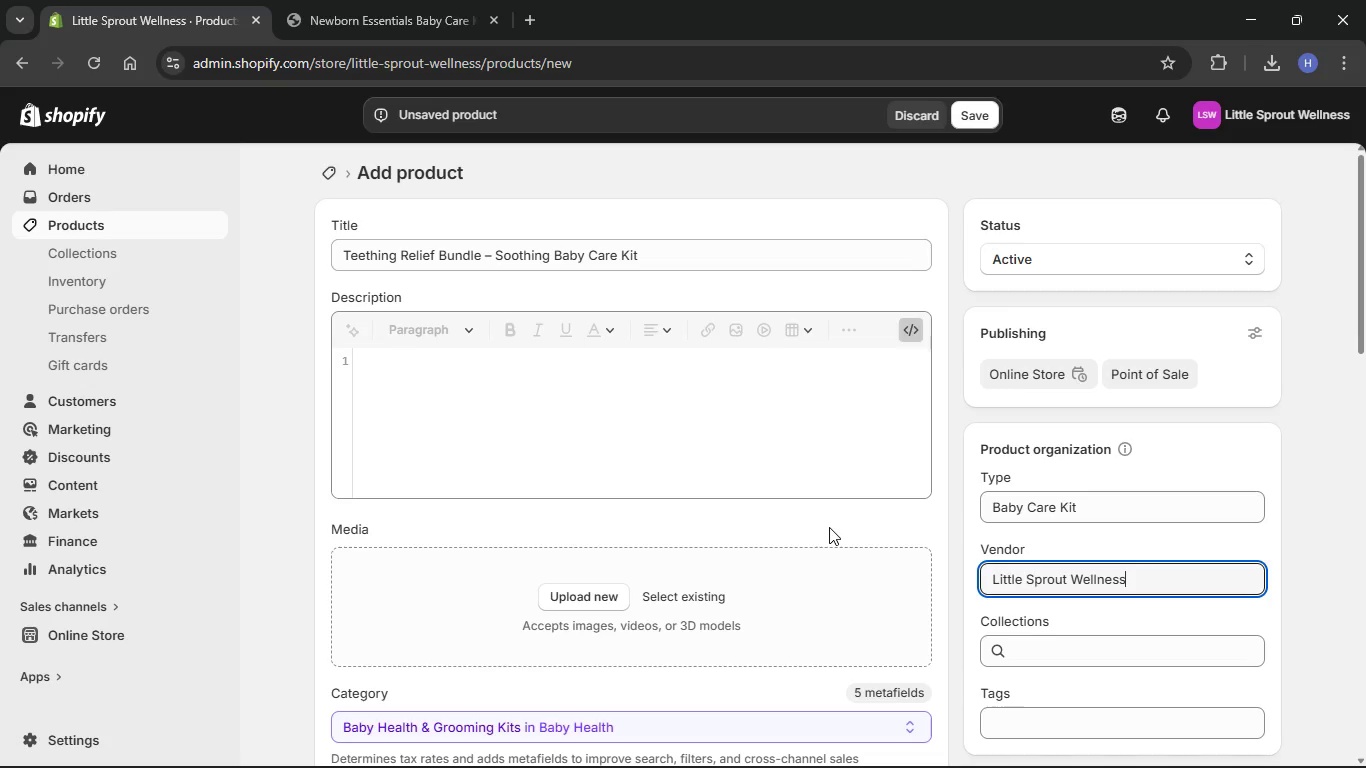 
wait(11.75)
 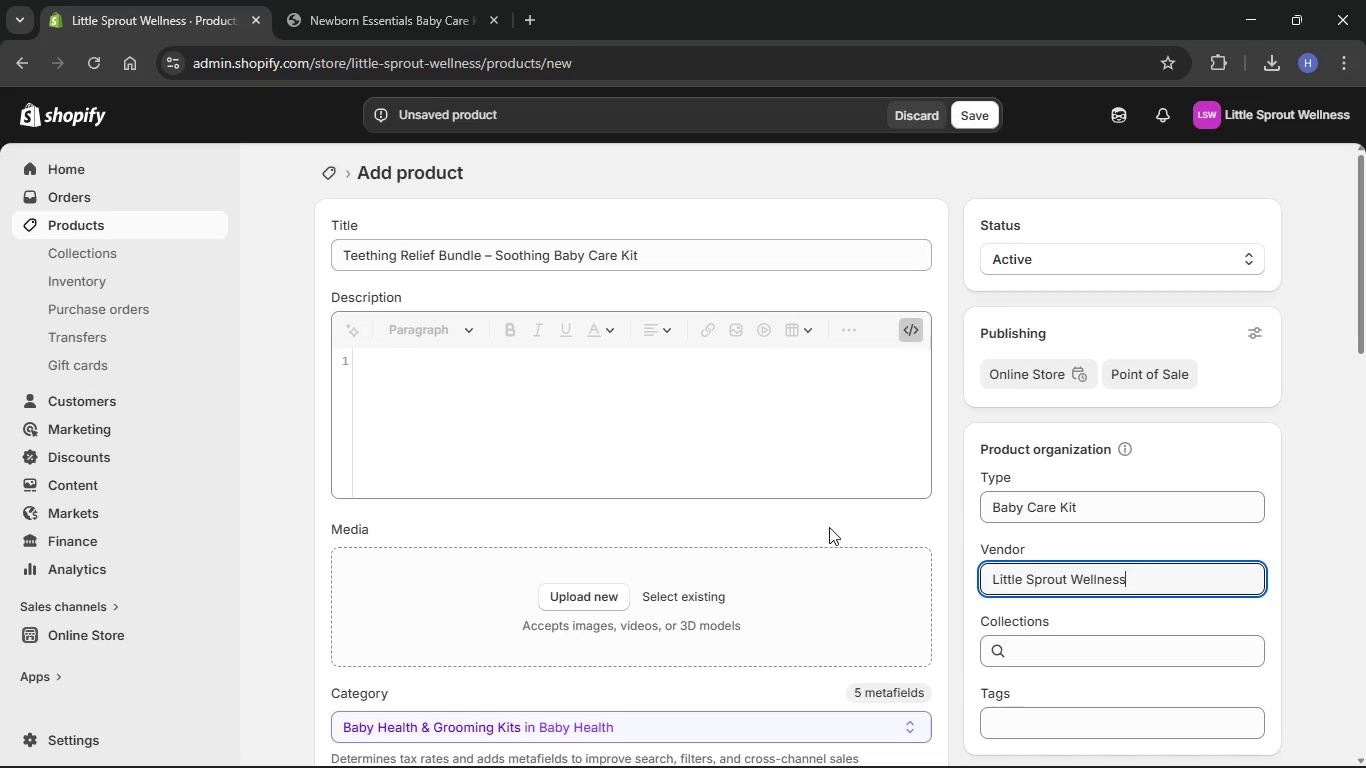 
left_click([1228, 746])
 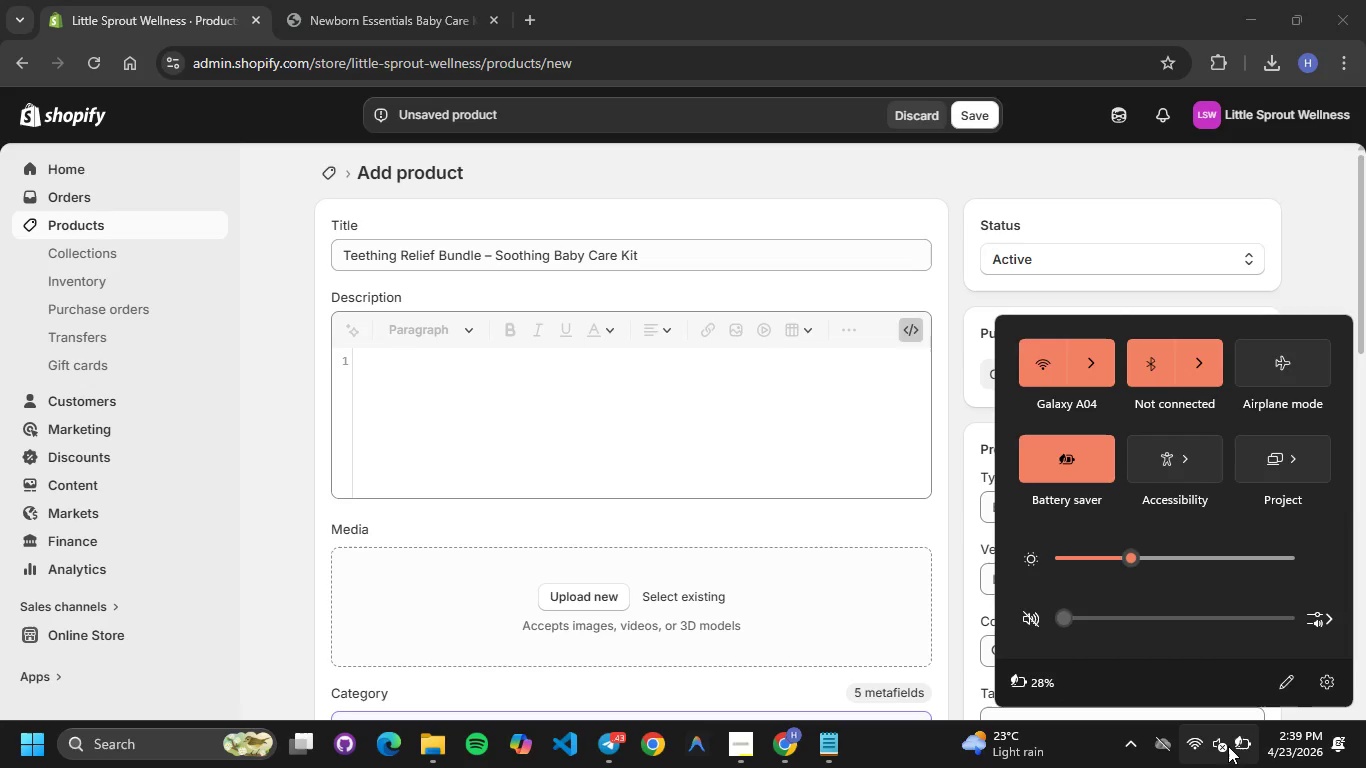 
left_click([1228, 746])
 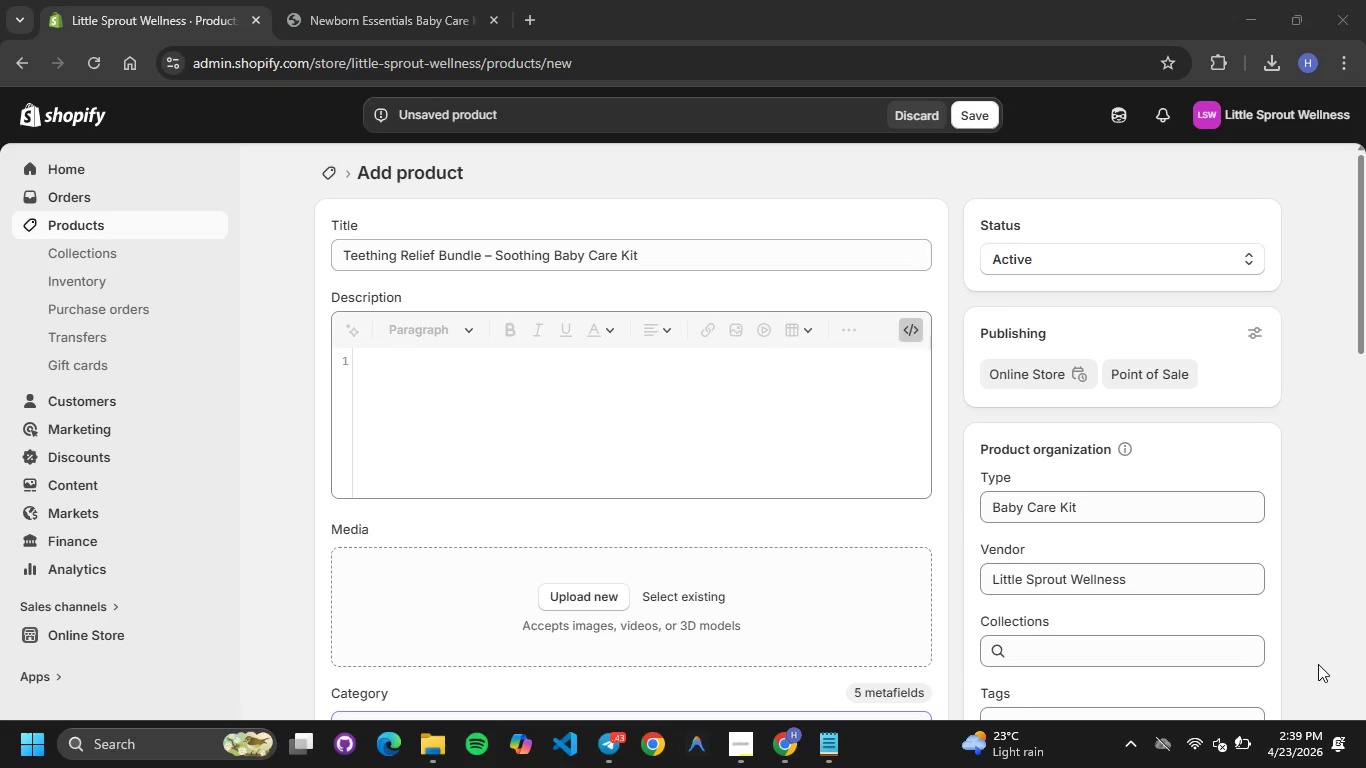 
left_click([1318, 664])
 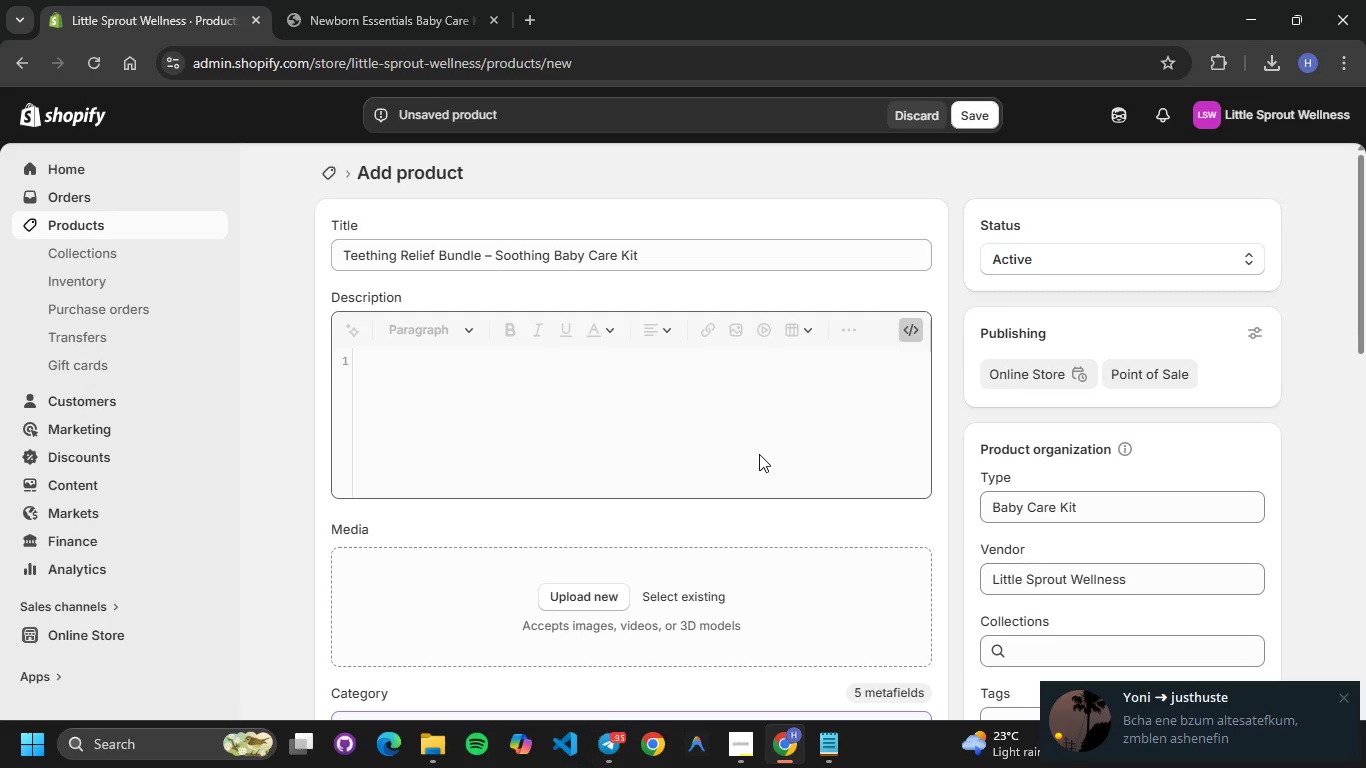 
wait(70.61)
 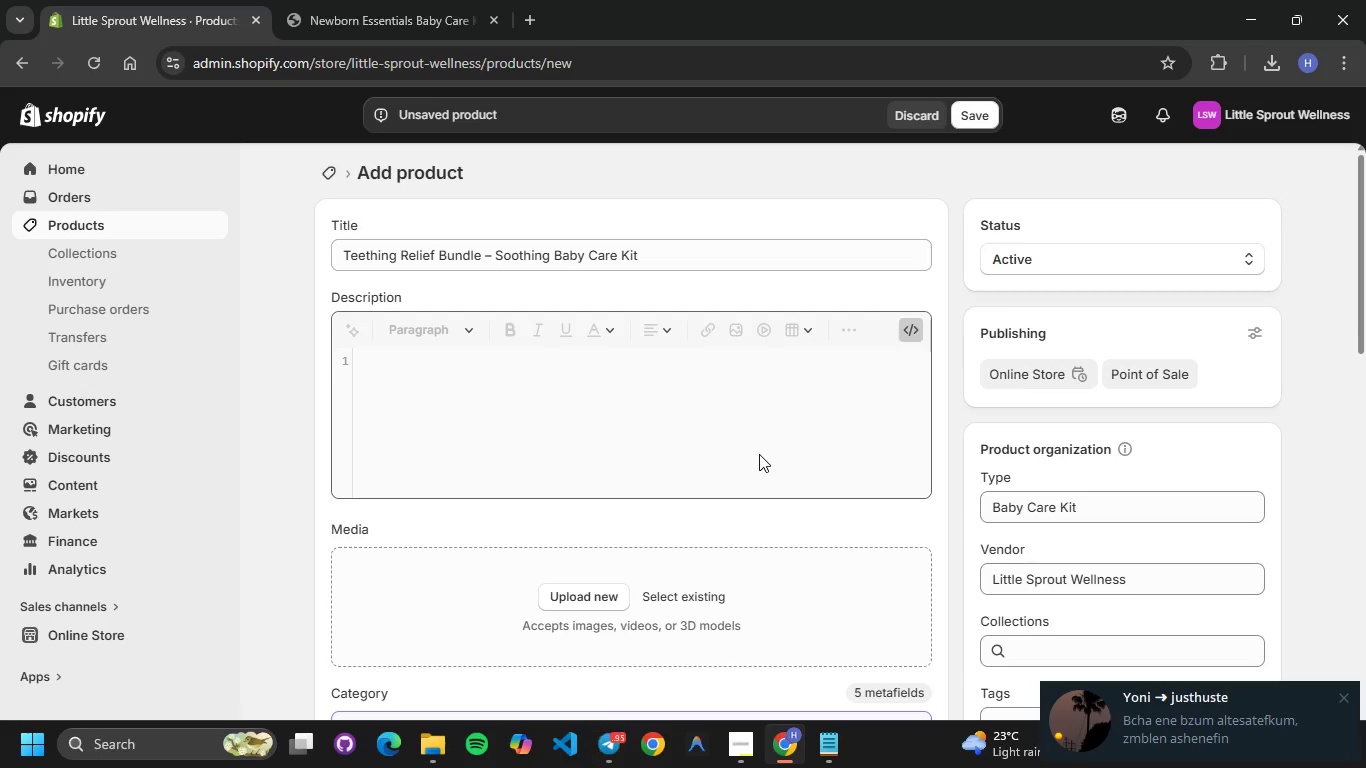 
left_click([1344, 688])
 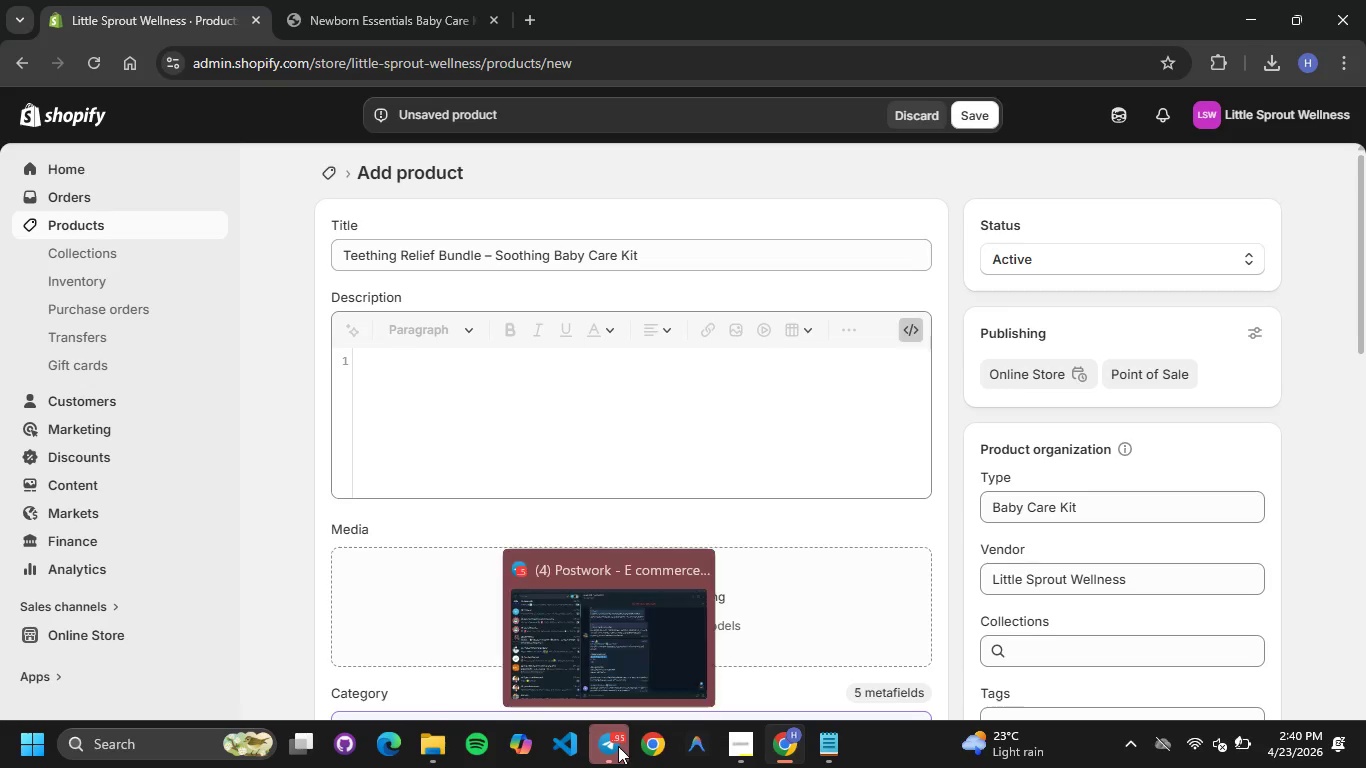 
double_click([618, 746])
 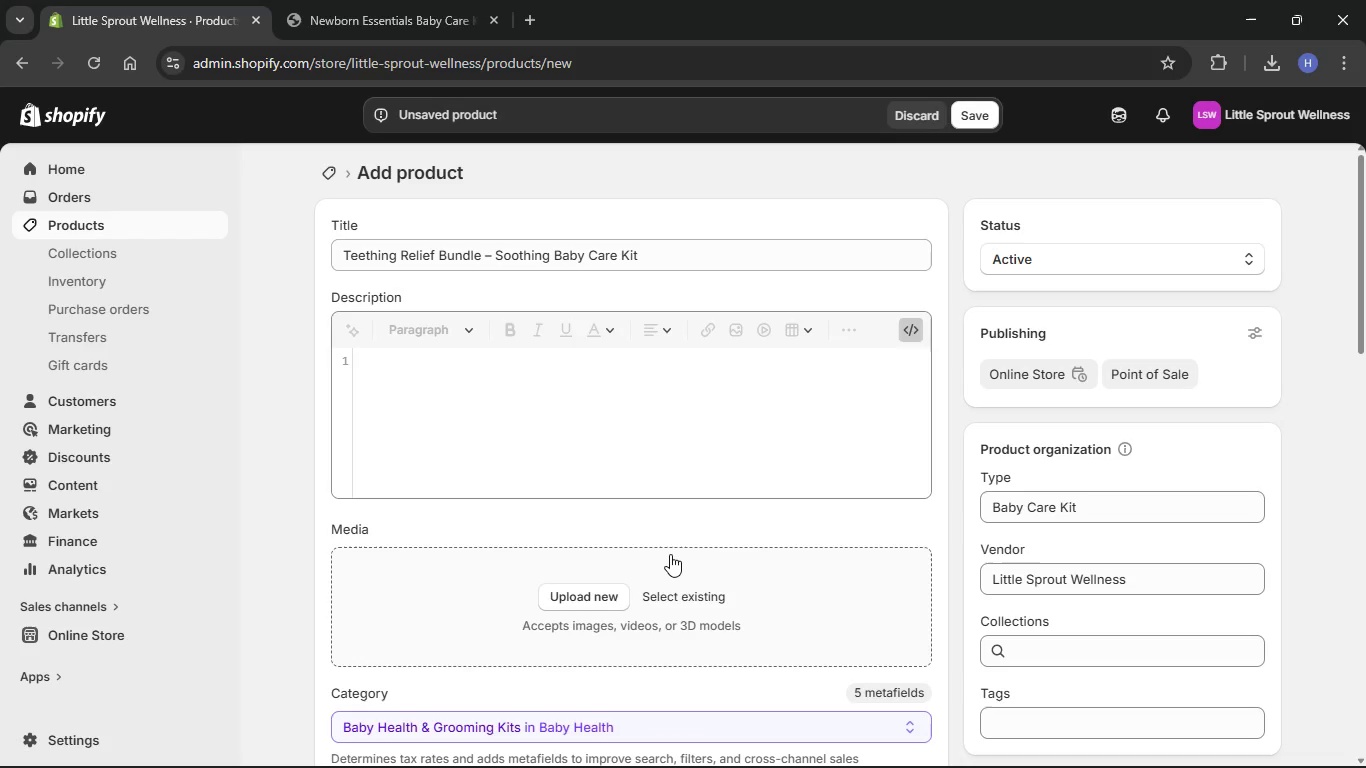 
wait(168.31)
 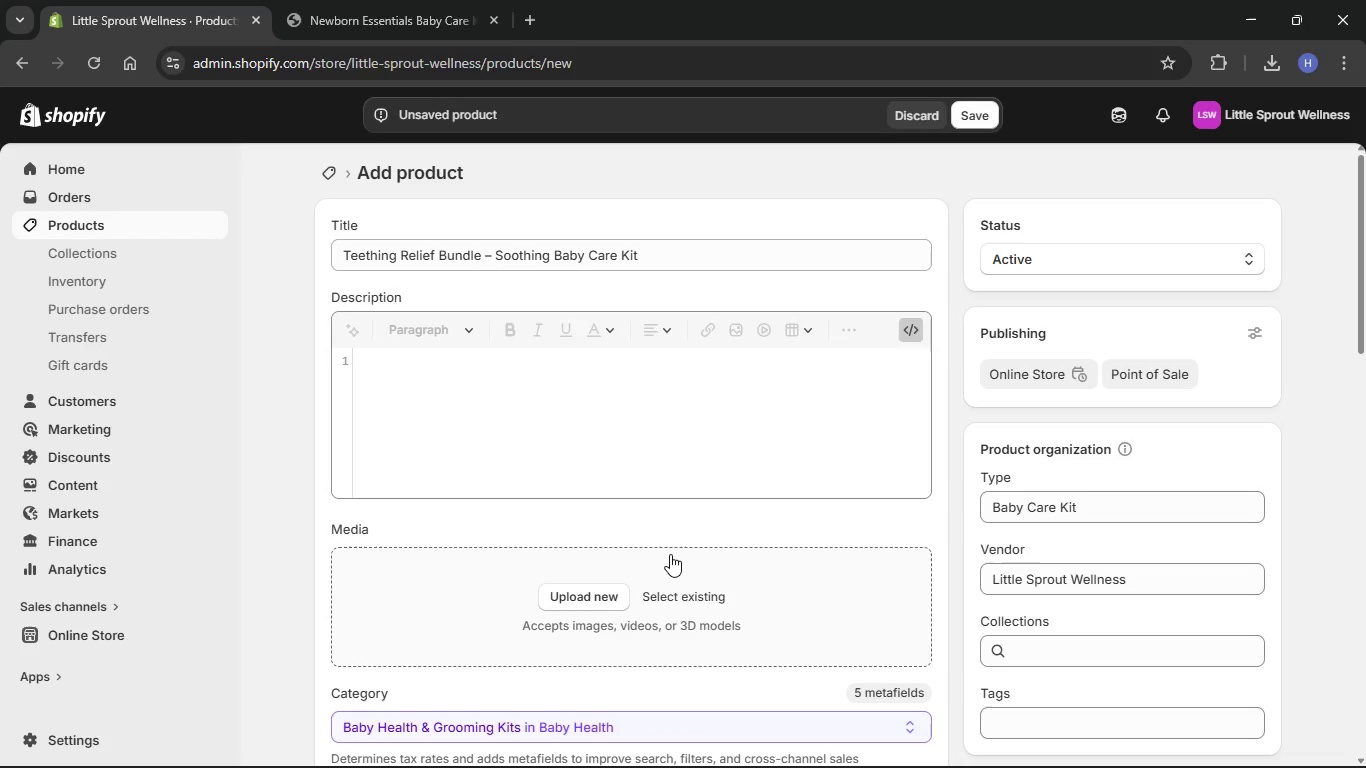 
scroll: coordinate [616, 539], scroll_direction: down, amount: 5.0
 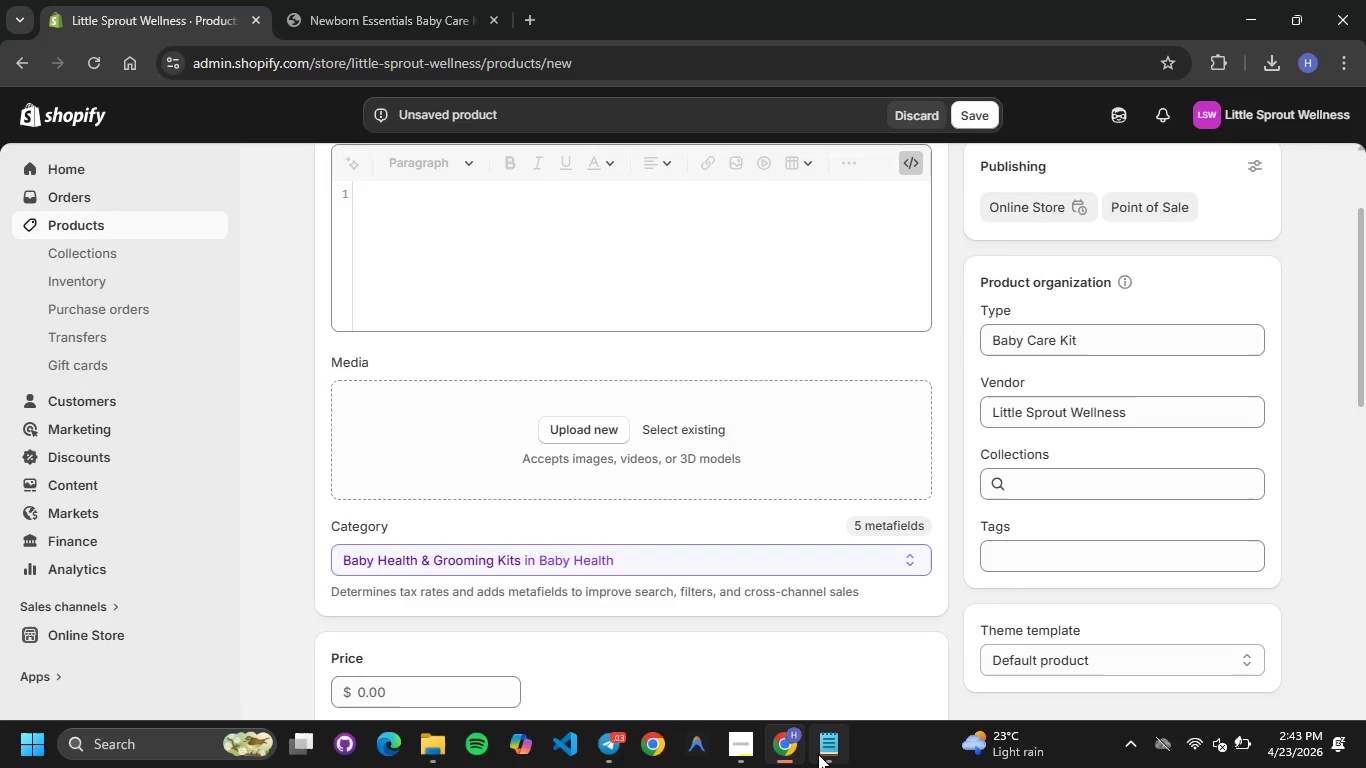 
left_click([819, 753])
 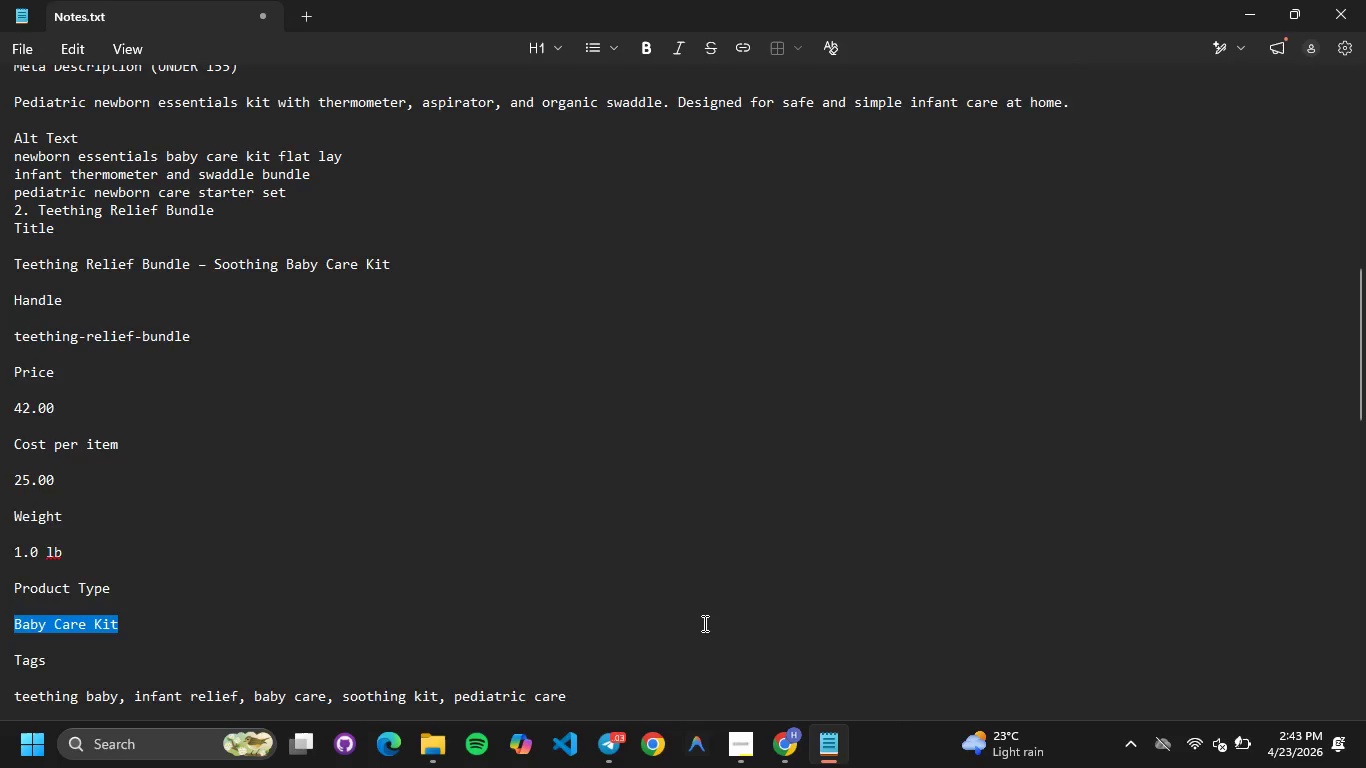 
scroll: coordinate [703, 623], scroll_direction: down, amount: 14.0
 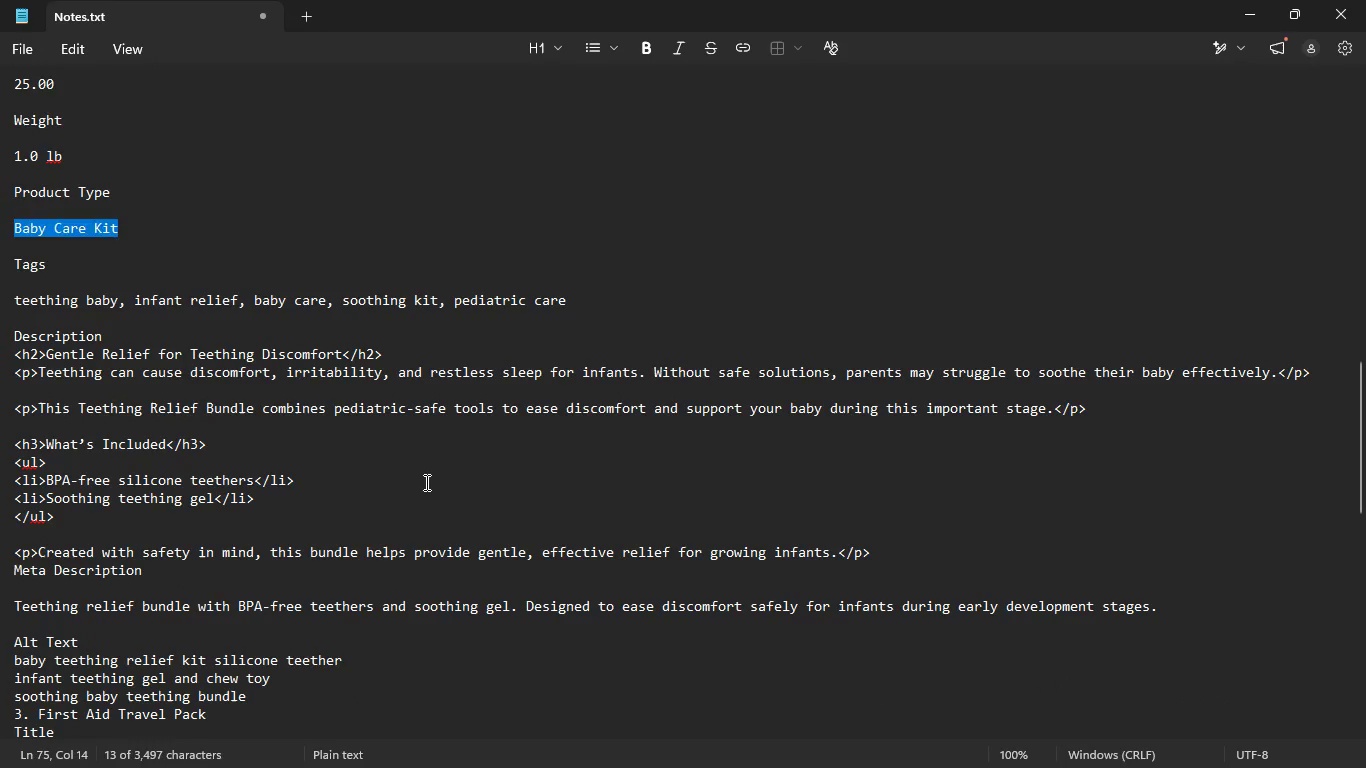 
left_click([425, 482])
 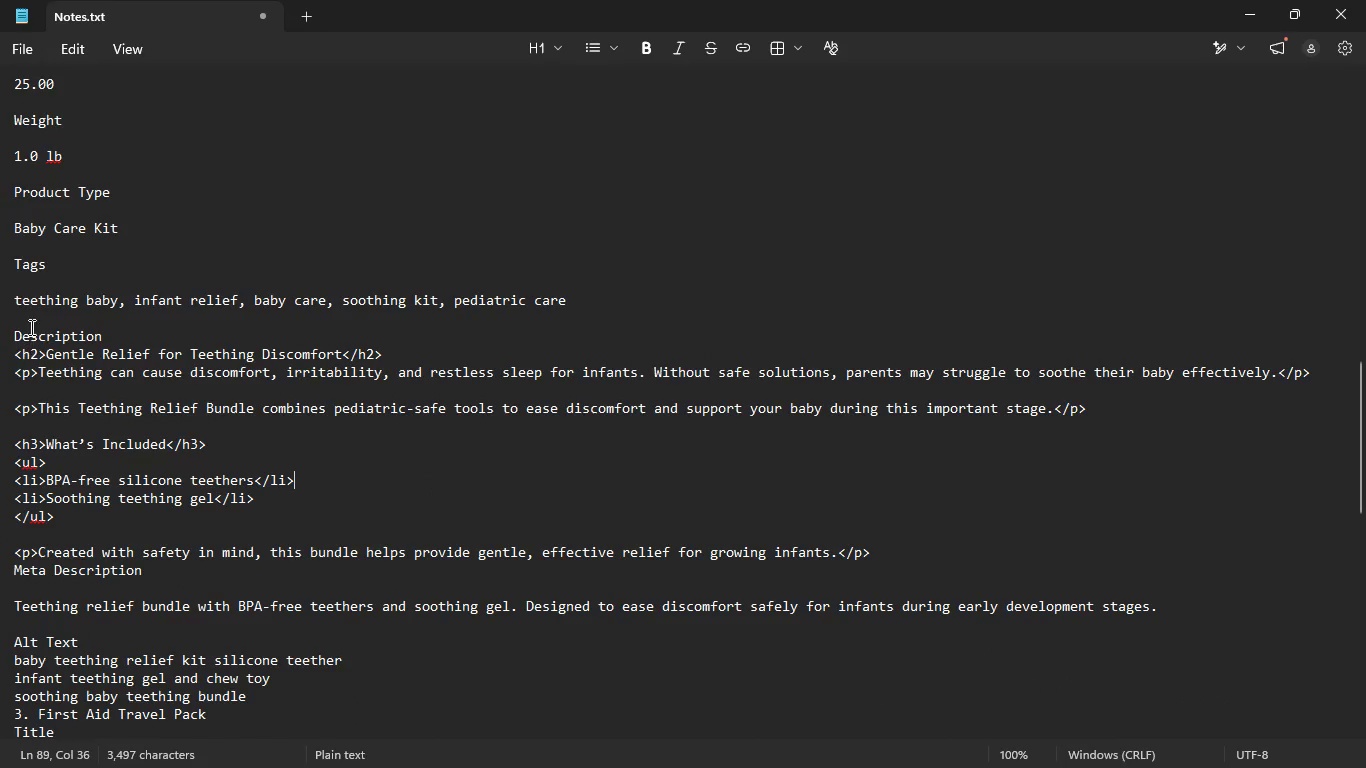 
left_click([18, 293])
 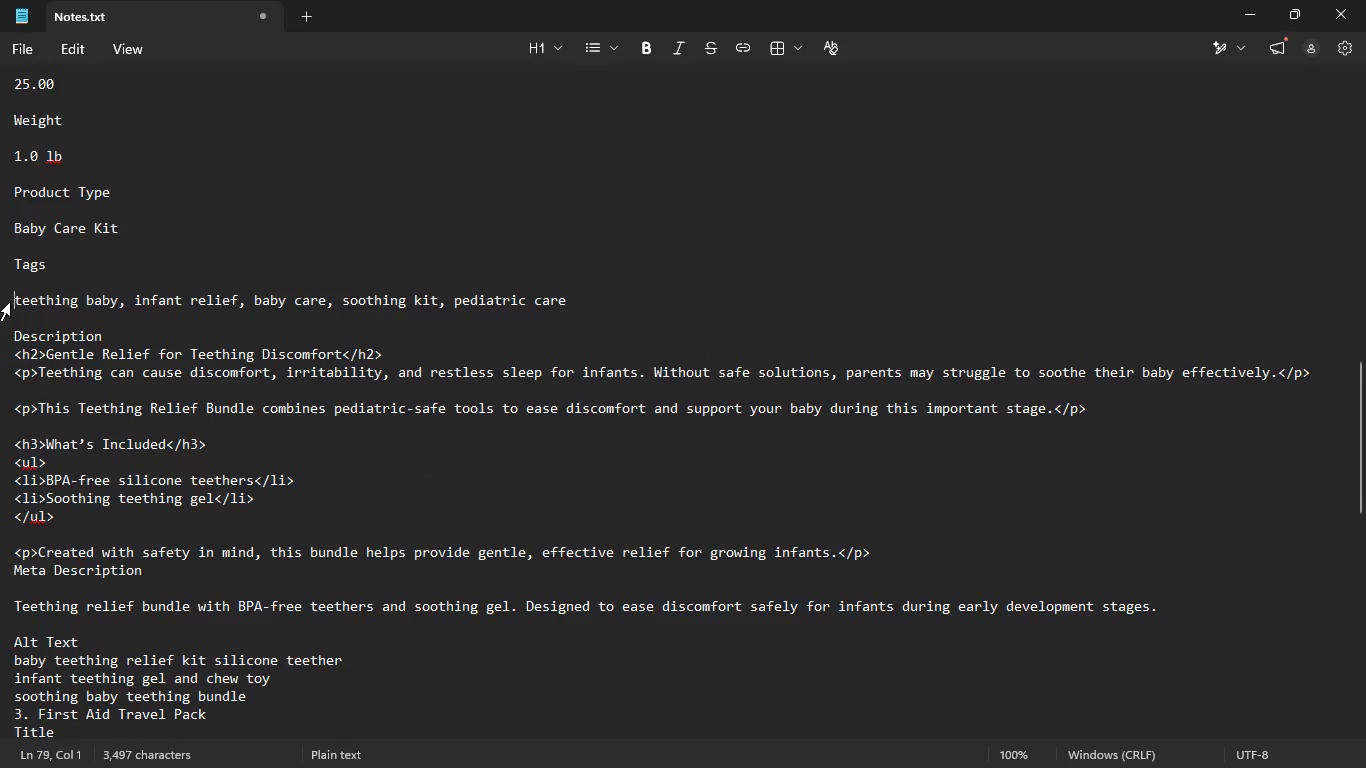 
left_click_drag(start_coordinate=[10, 302], to_coordinate=[524, 280])
 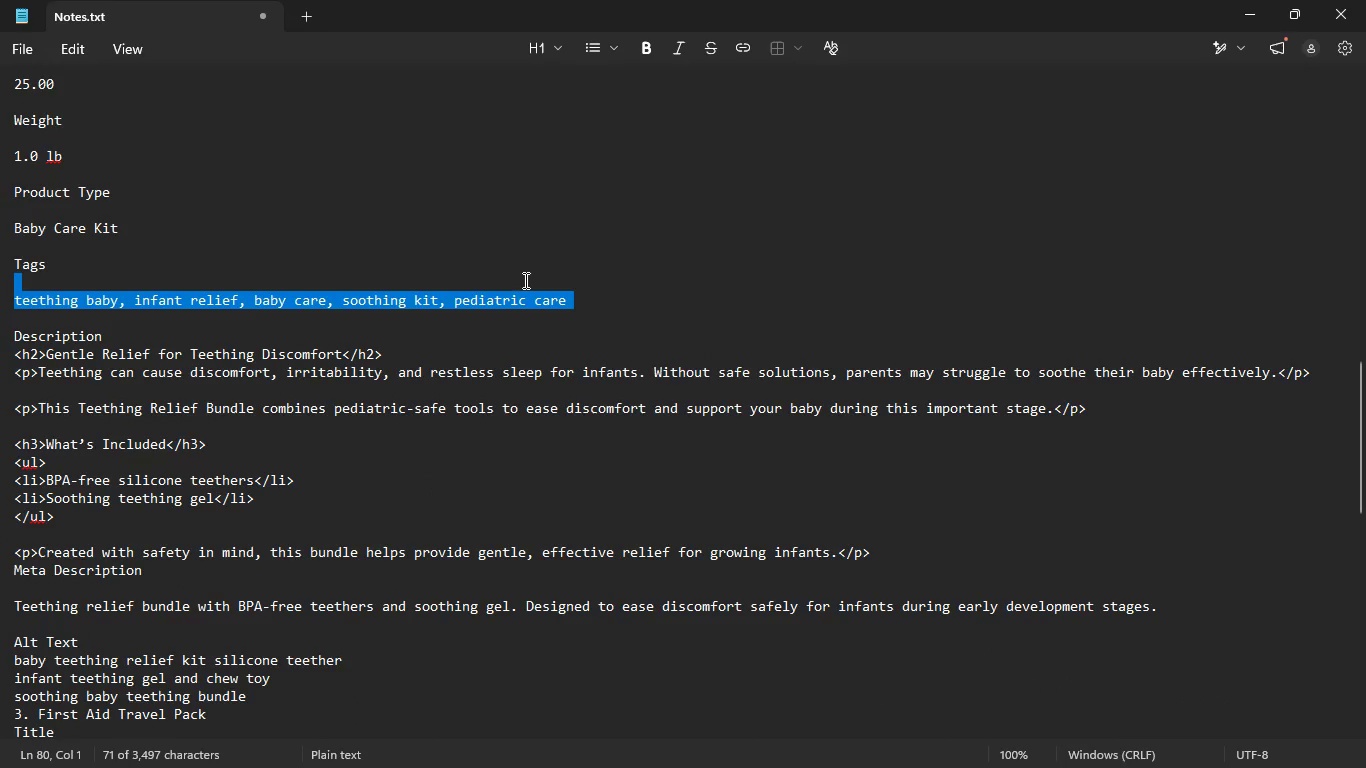 
key(Control+C)
 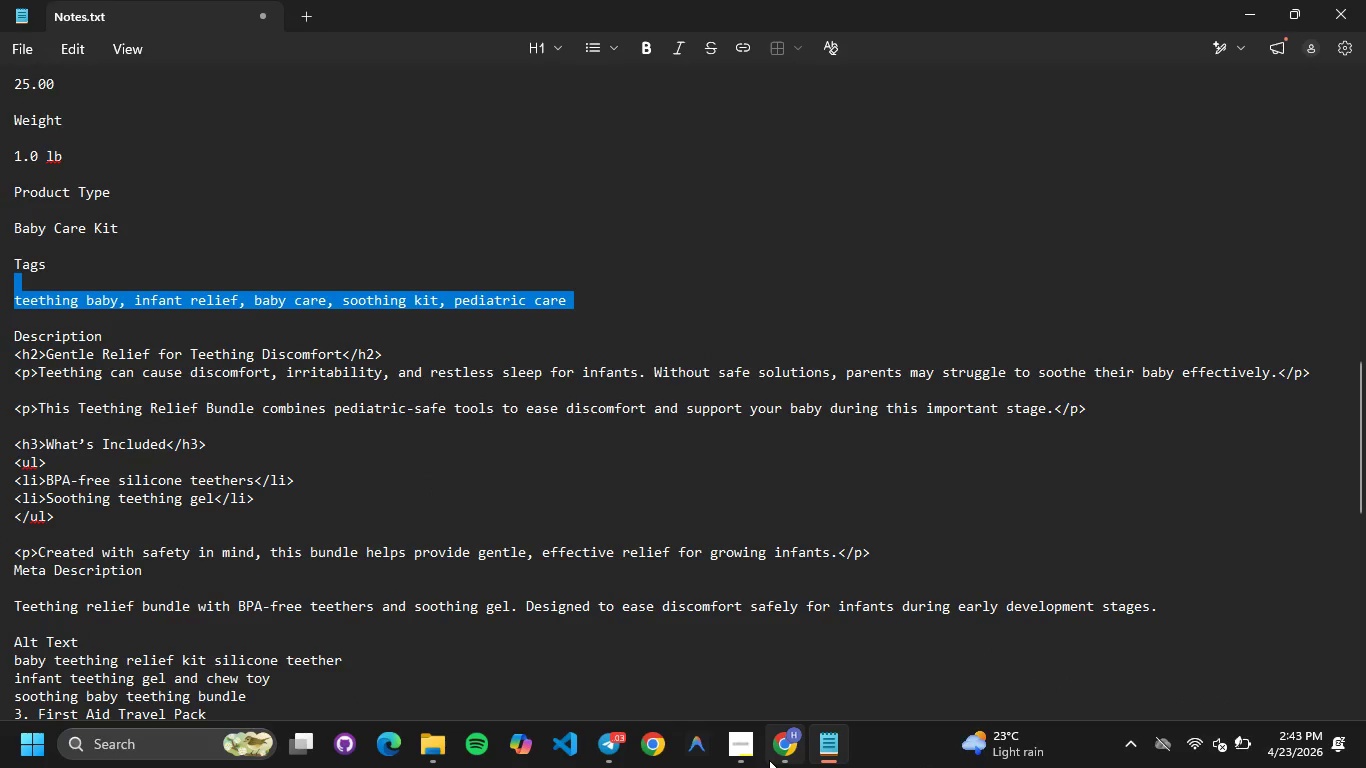 
left_click([769, 760])
 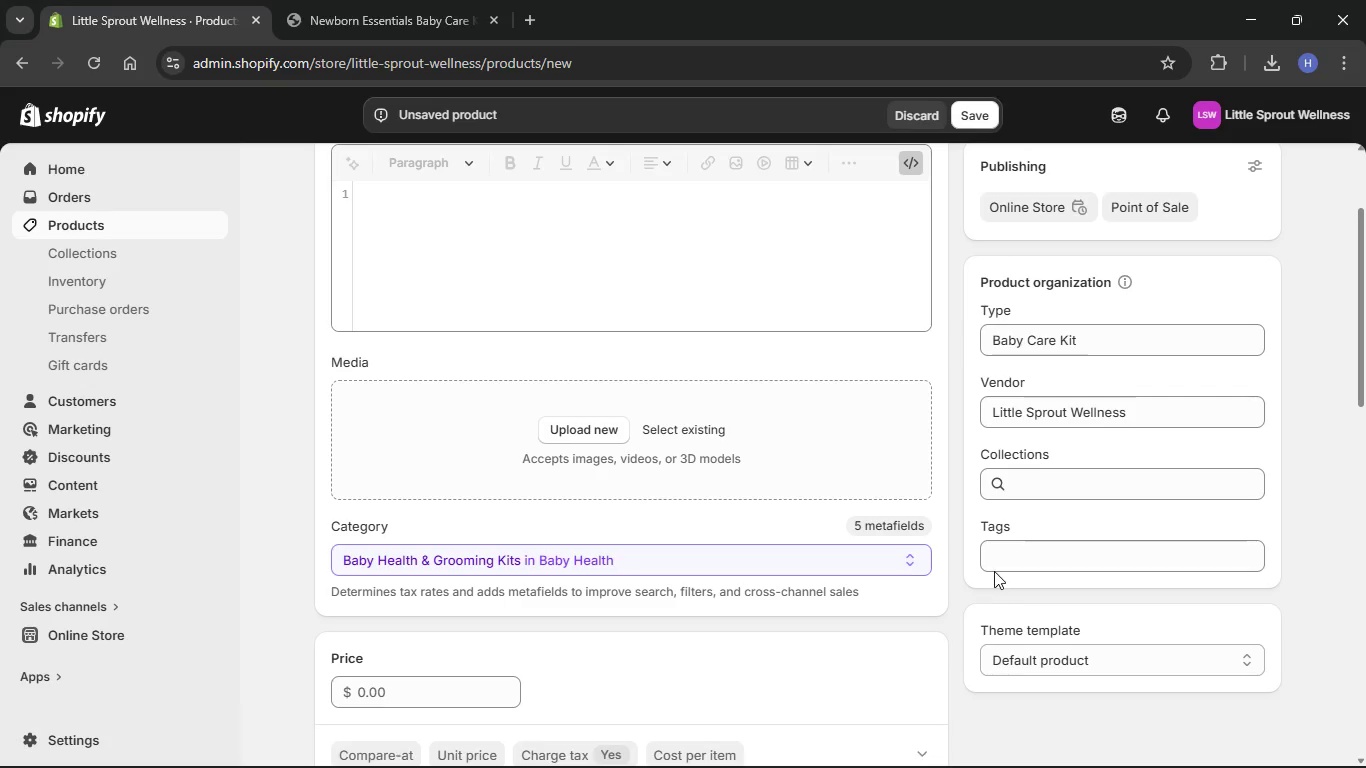 
left_click([1002, 557])
 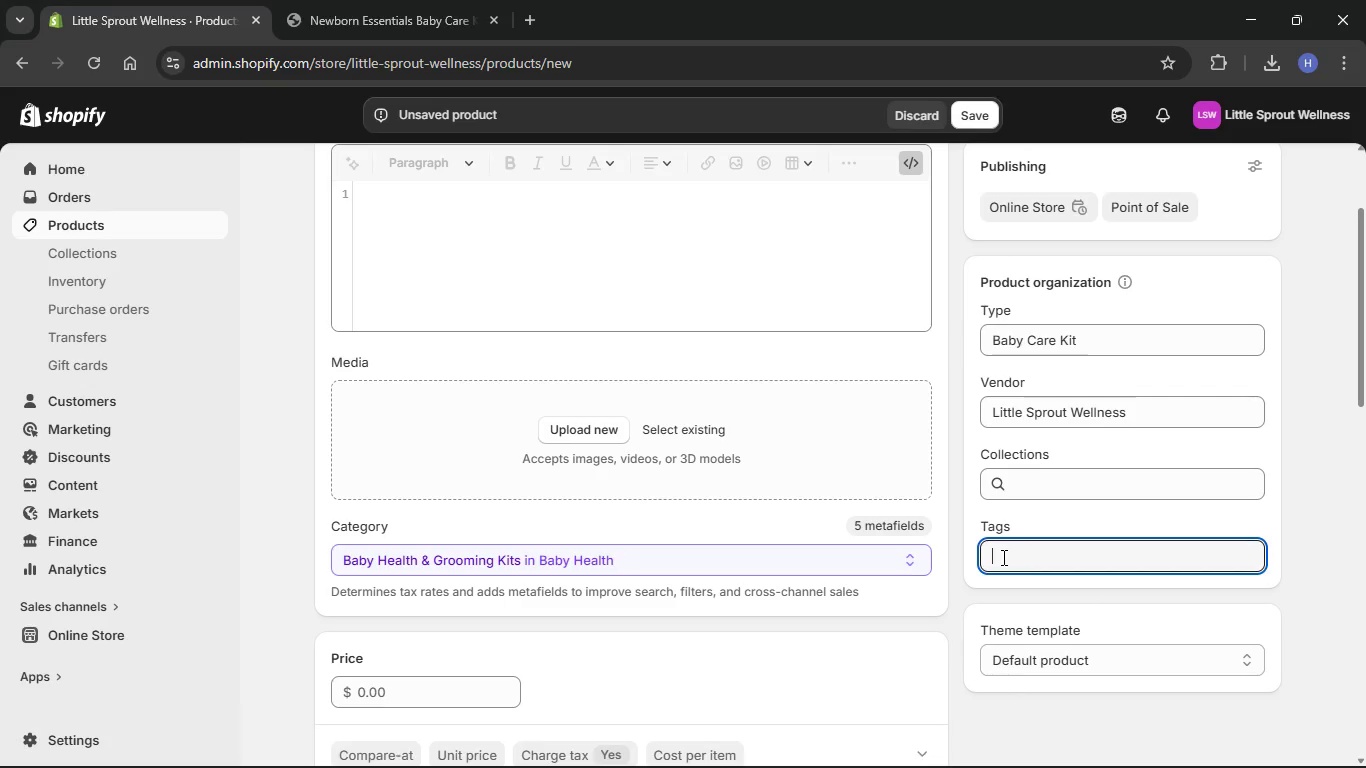 
key(Control+V)
 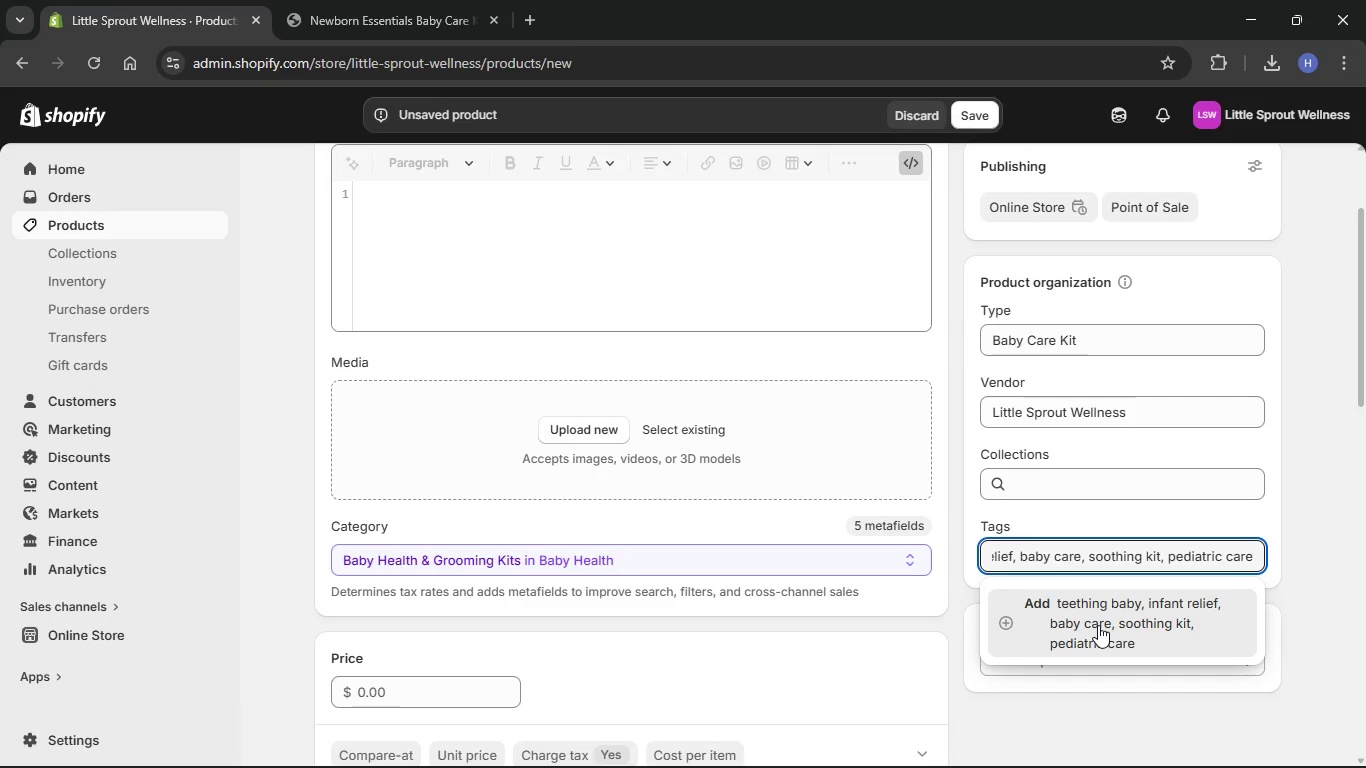 
left_click([1098, 625])
 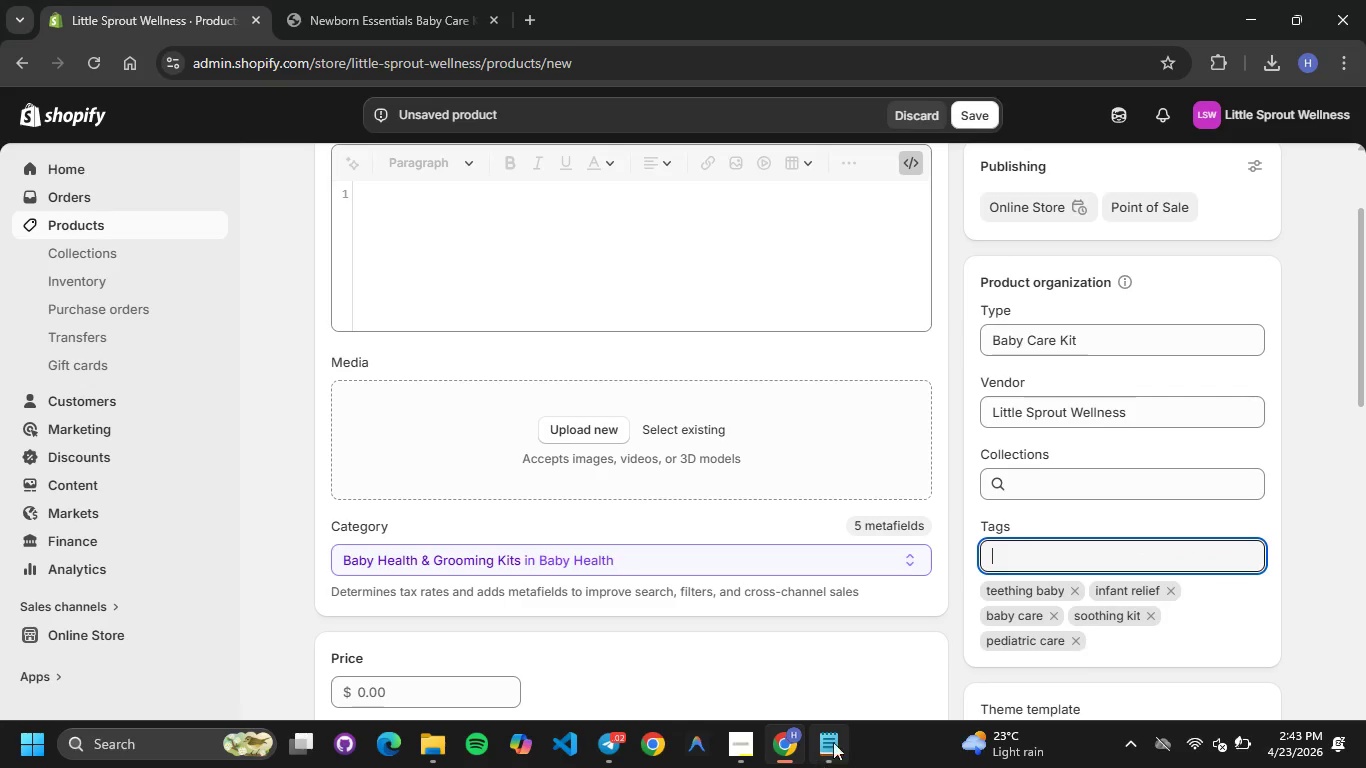 
left_click([836, 736])
 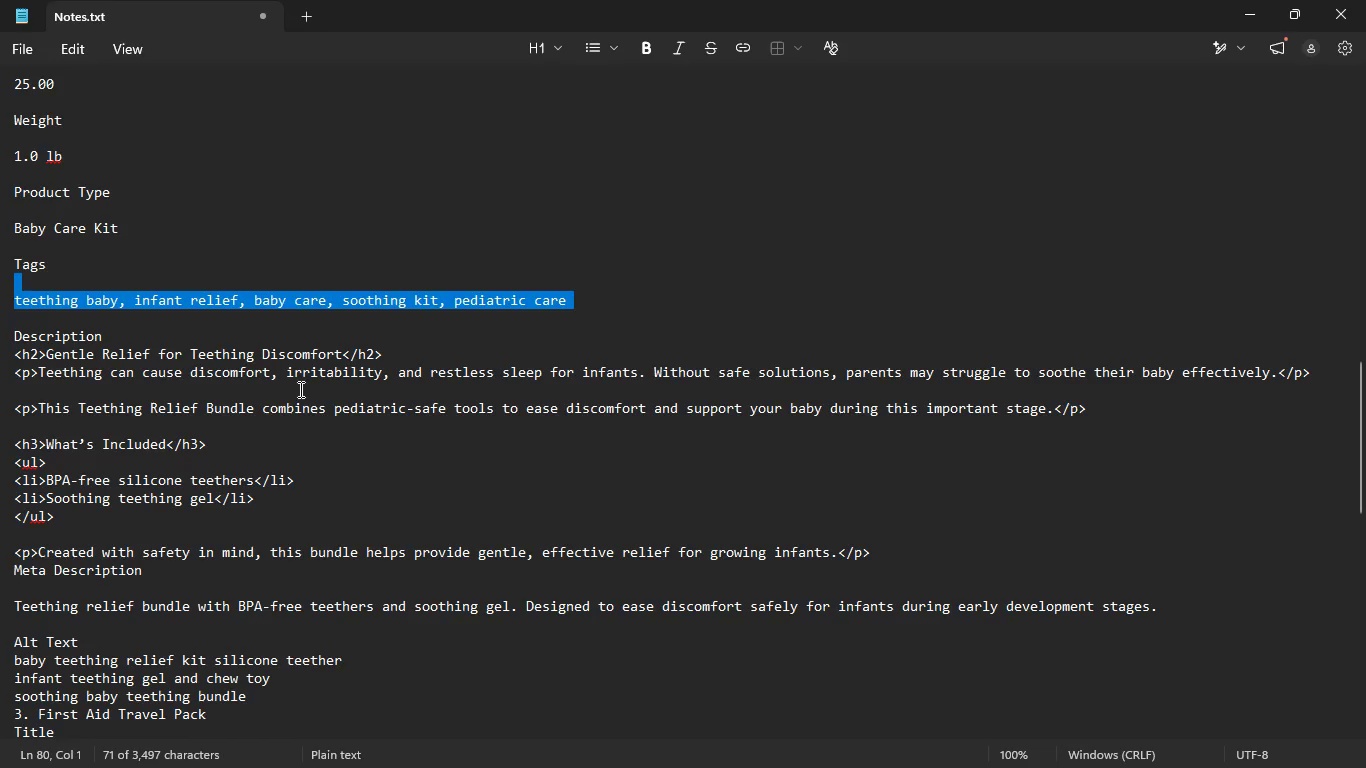 
left_click([299, 389])
 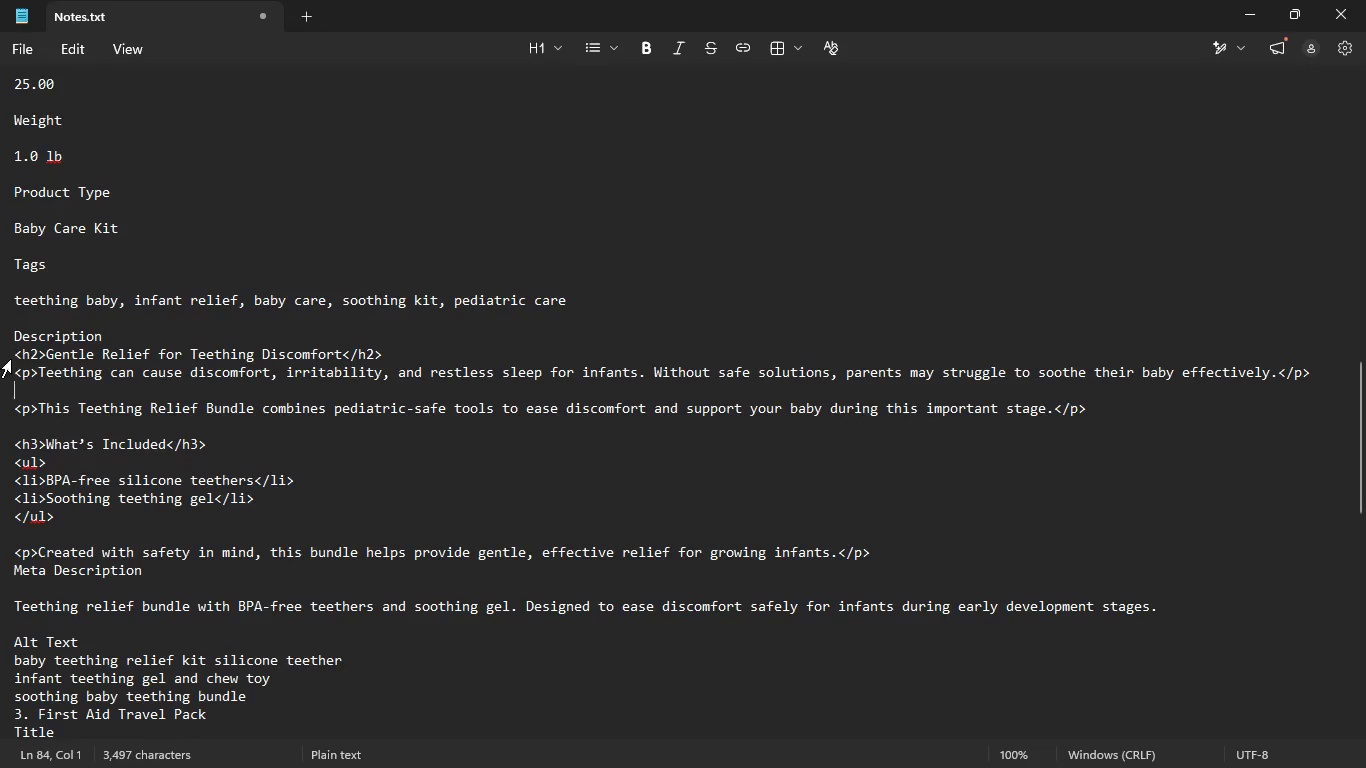 
left_click_drag(start_coordinate=[11, 359], to_coordinate=[877, 556])
 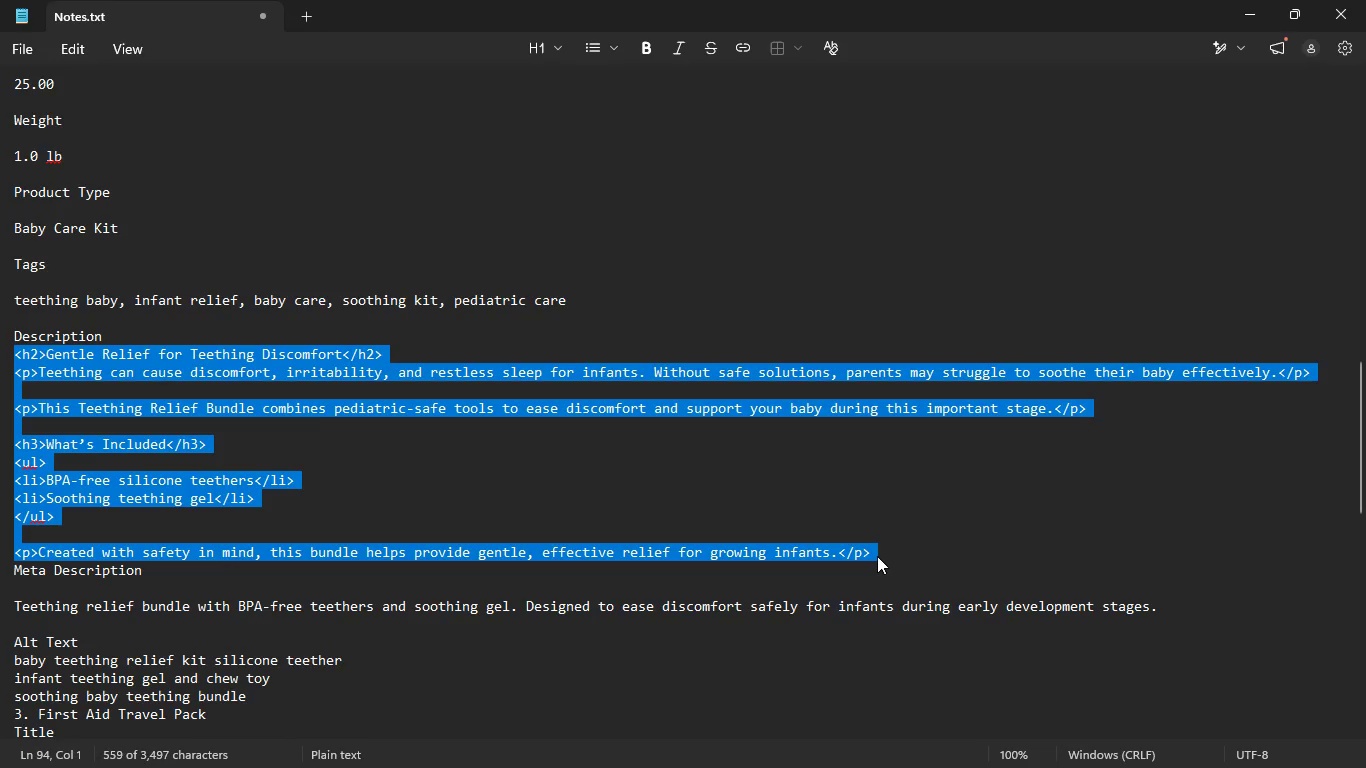 
key(Control+C)
 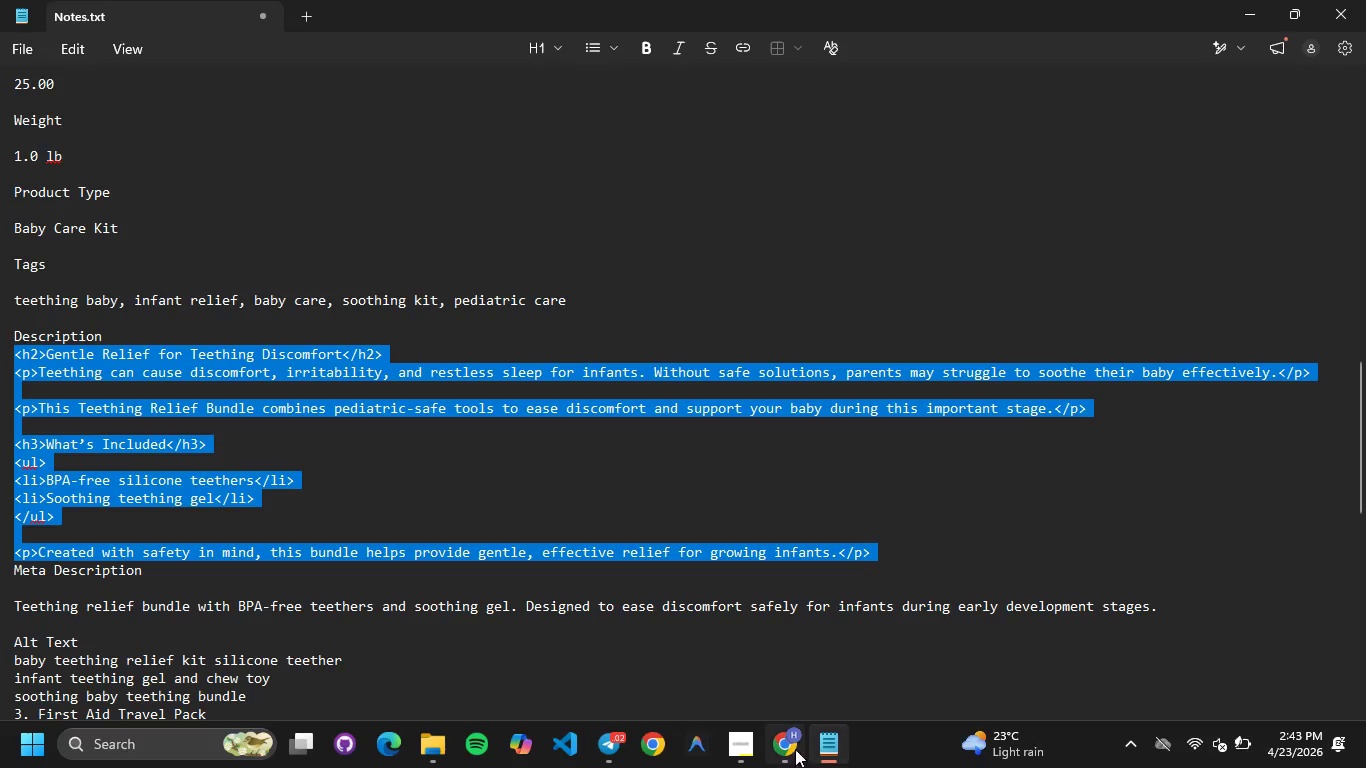 
left_click([794, 747])
 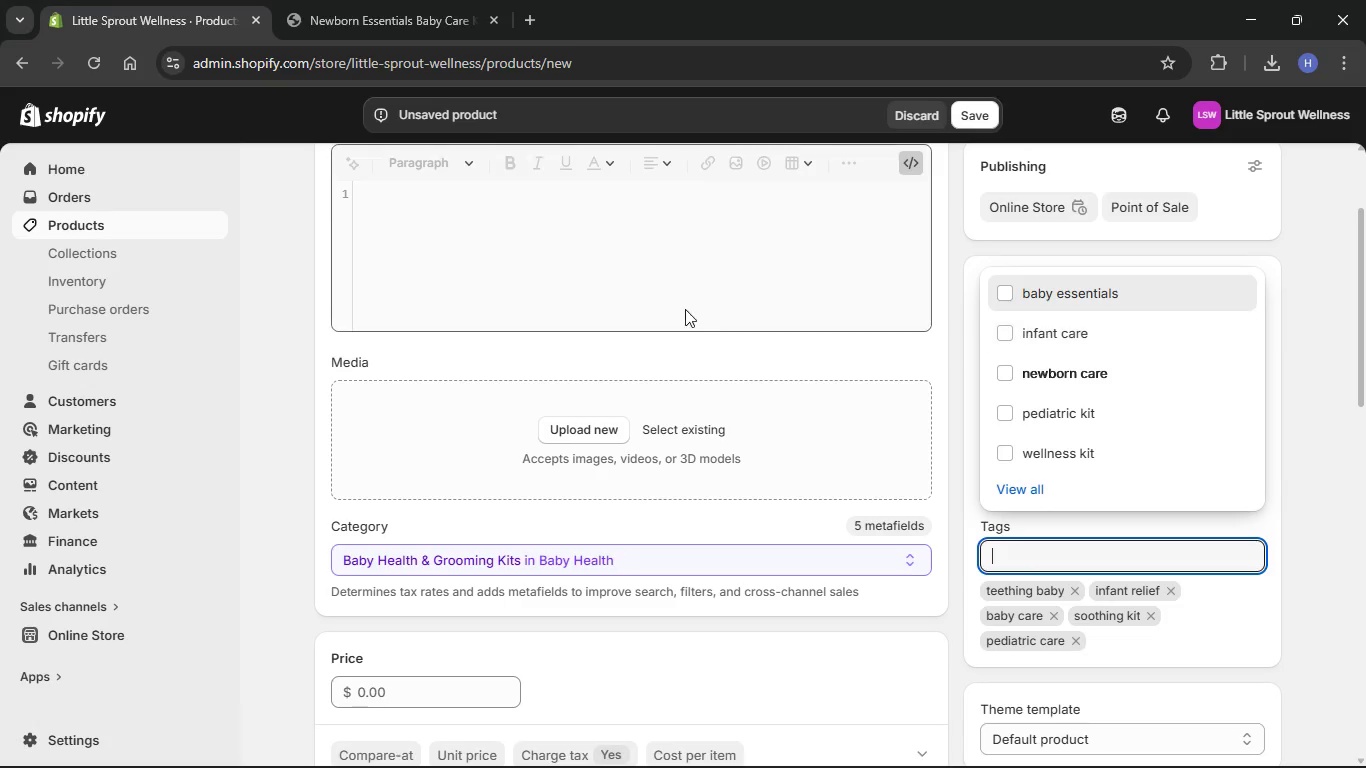 
left_click([676, 311])
 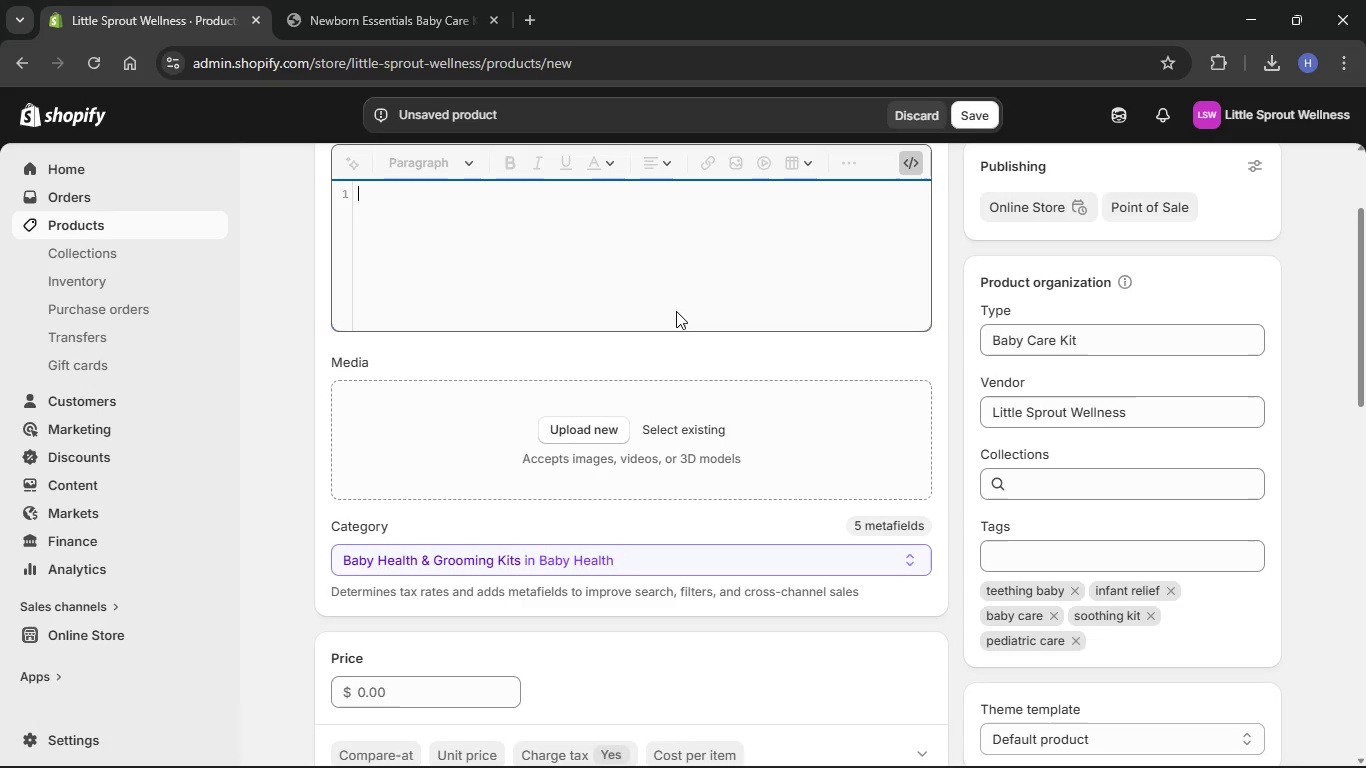 
key(Control+V)
 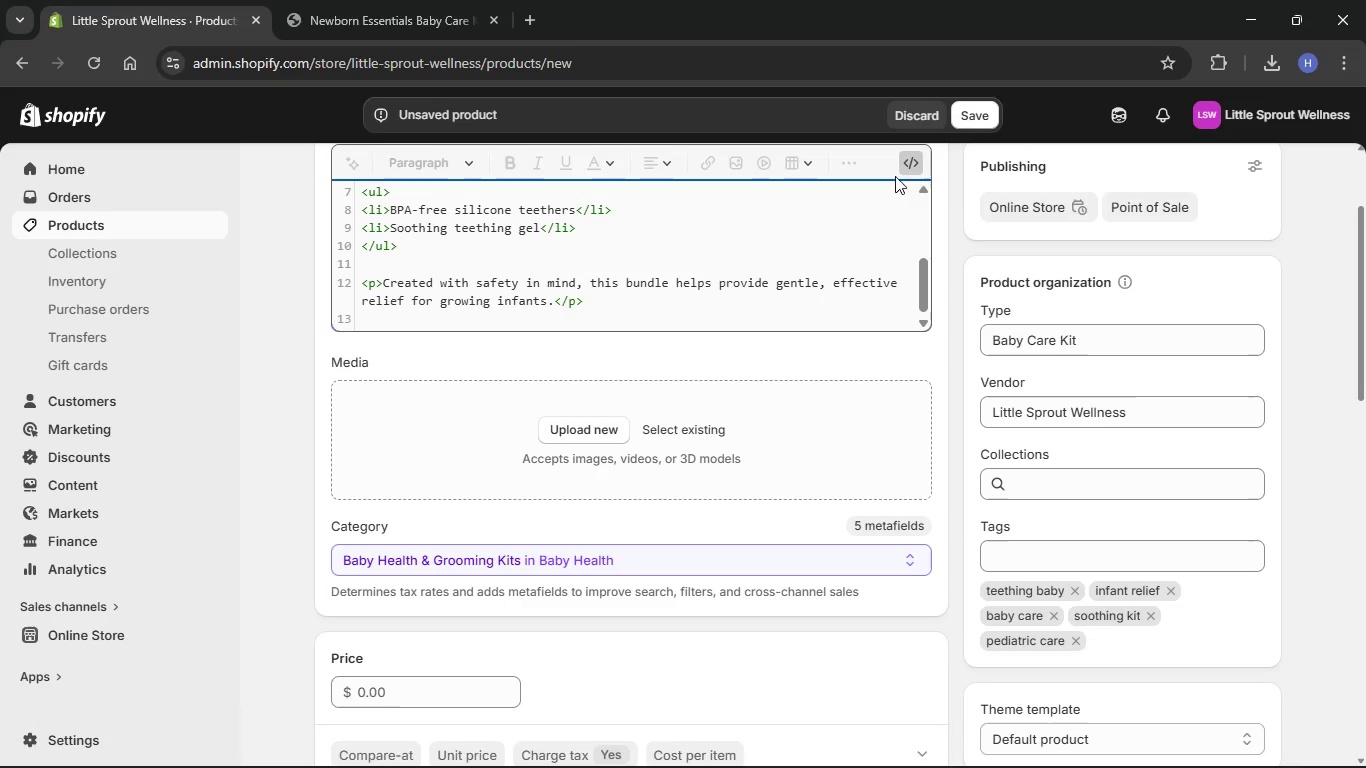 
left_click([910, 164])
 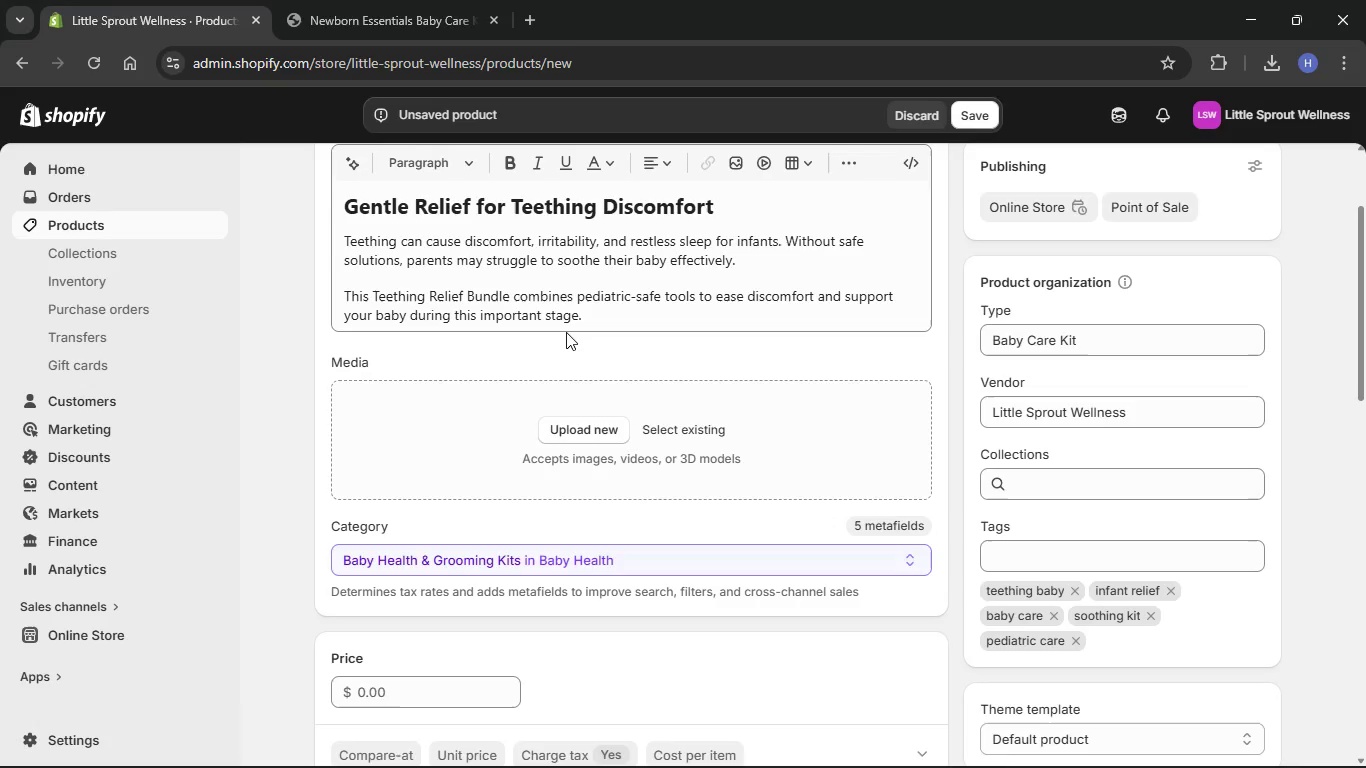 
scroll: coordinate [566, 332], scroll_direction: up, amount: 4.0
 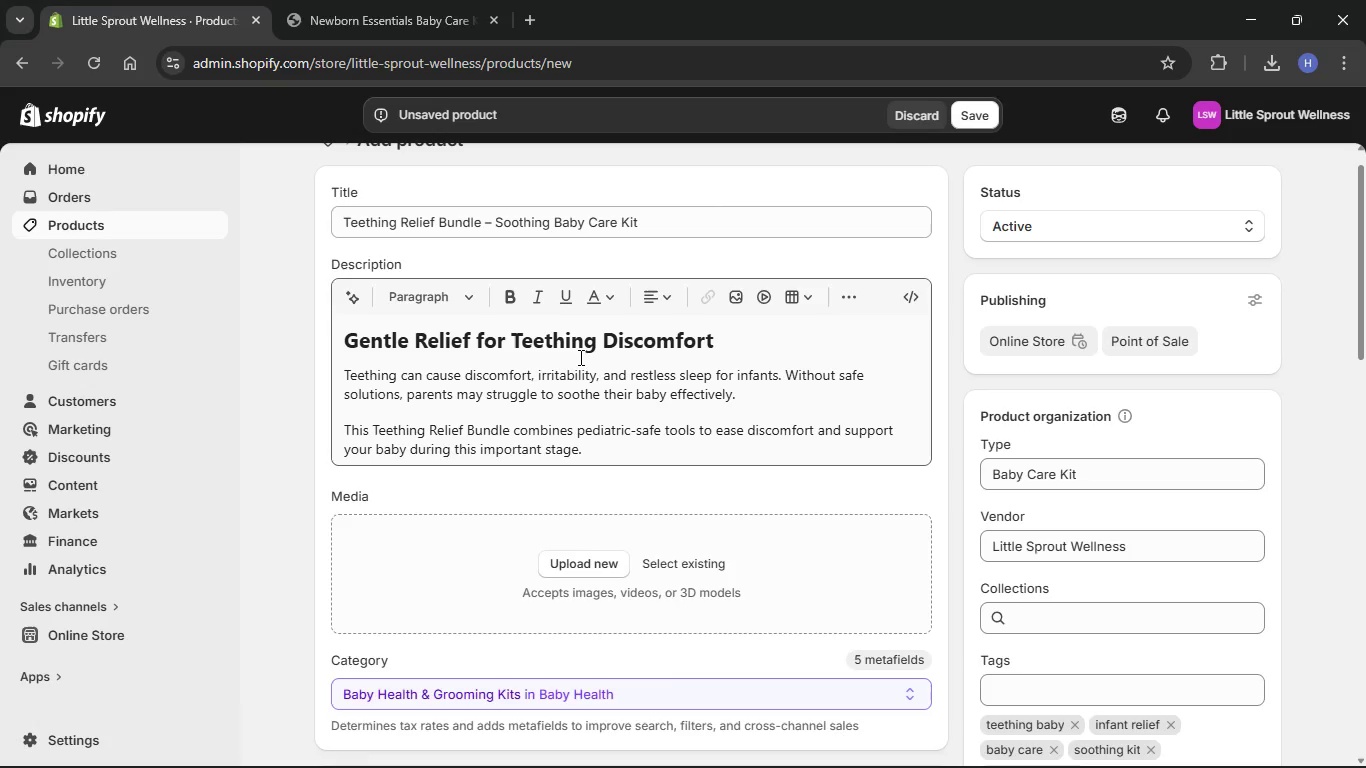 
left_click([579, 357])
 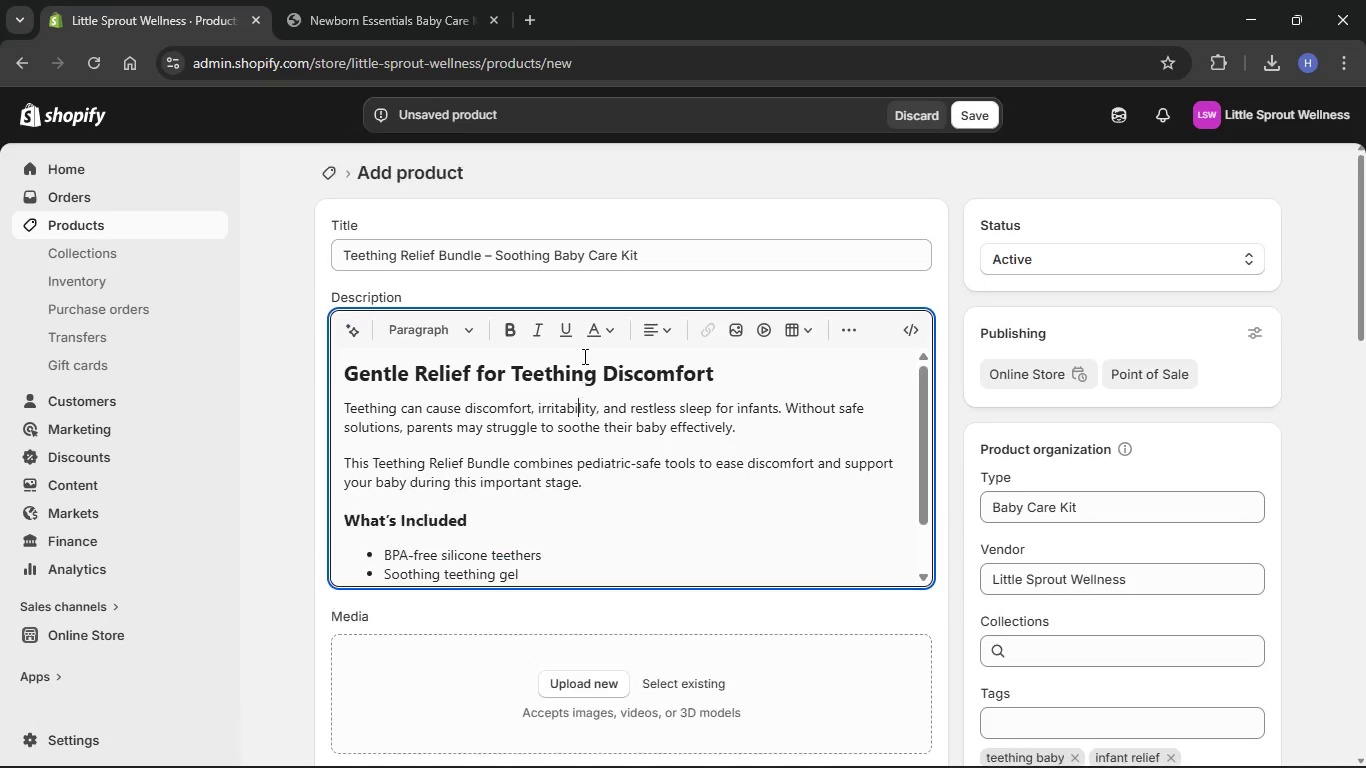 
scroll: coordinate [583, 356], scroll_direction: down, amount: 1.0
 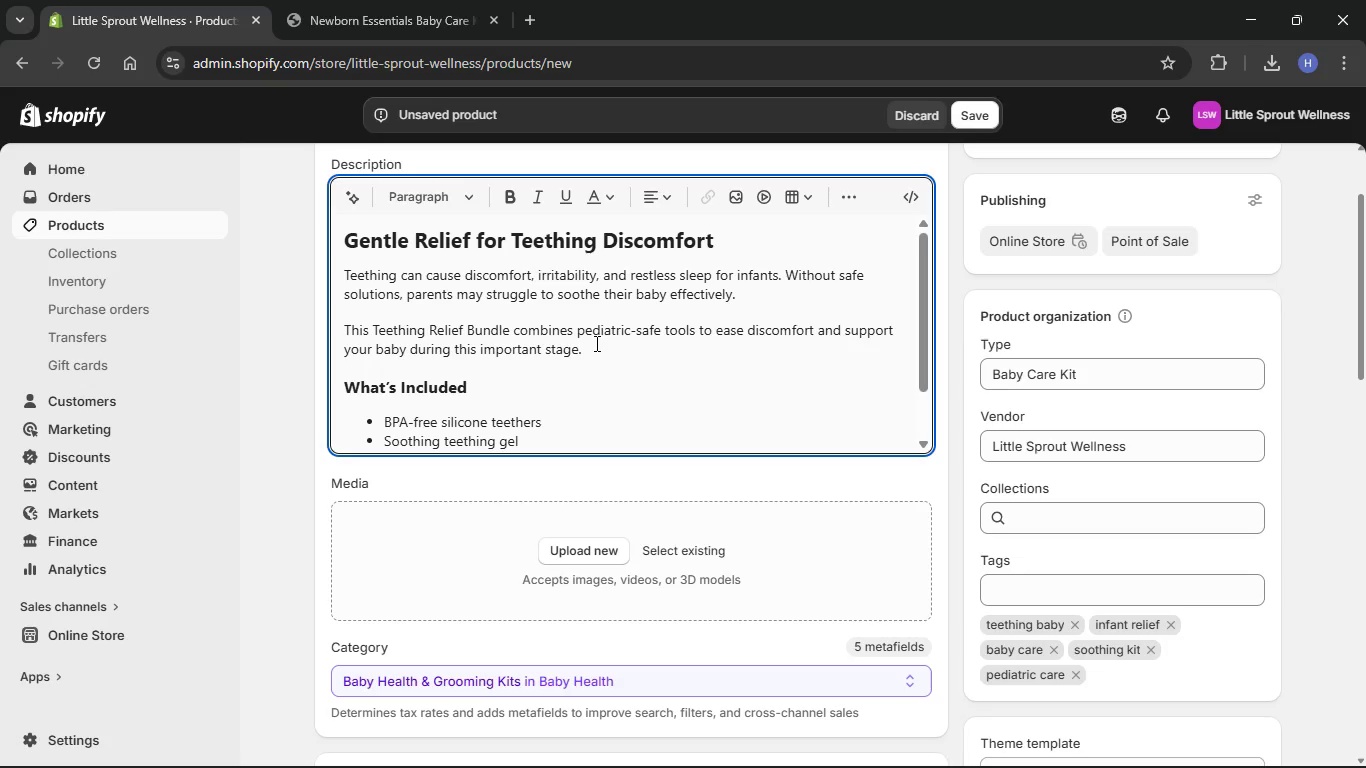 
wait(196.45)
 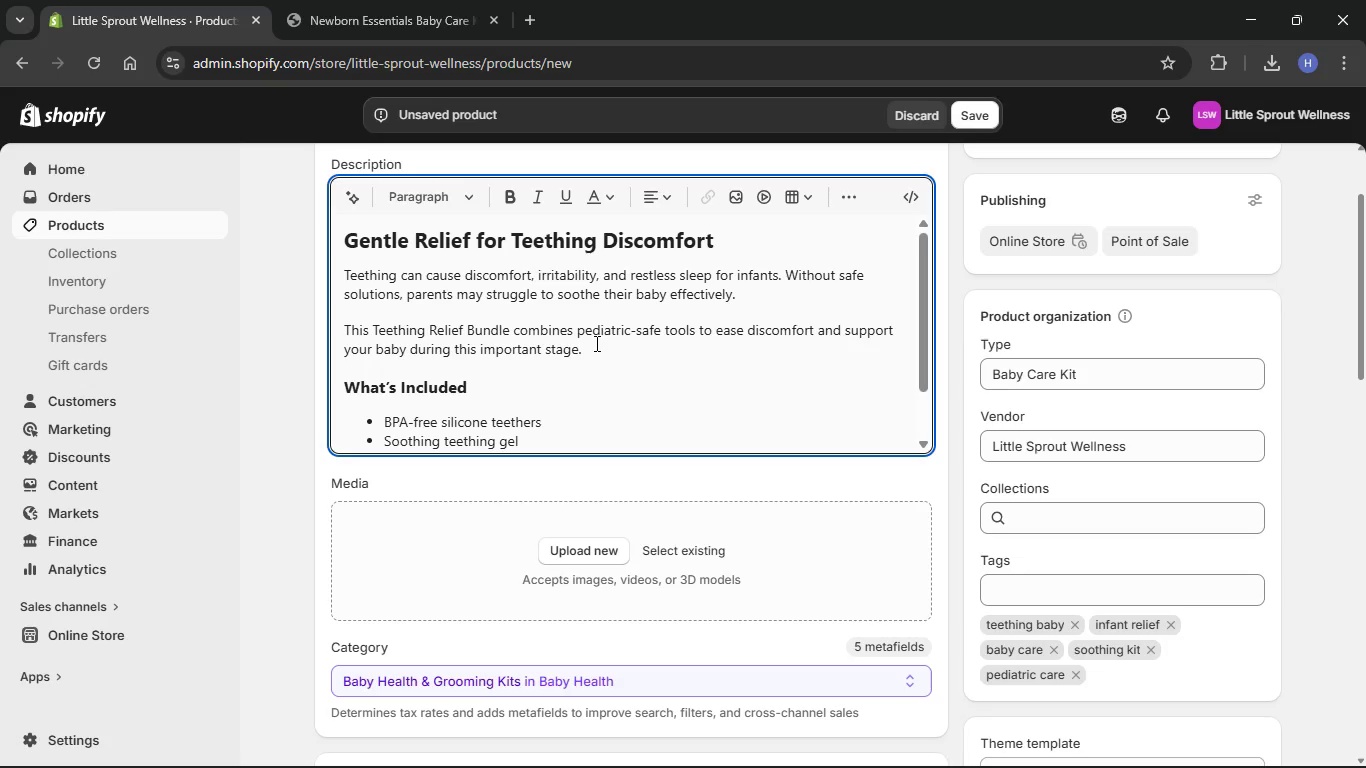 
scroll: coordinate [517, 616], scroll_direction: down, amount: 9.0
 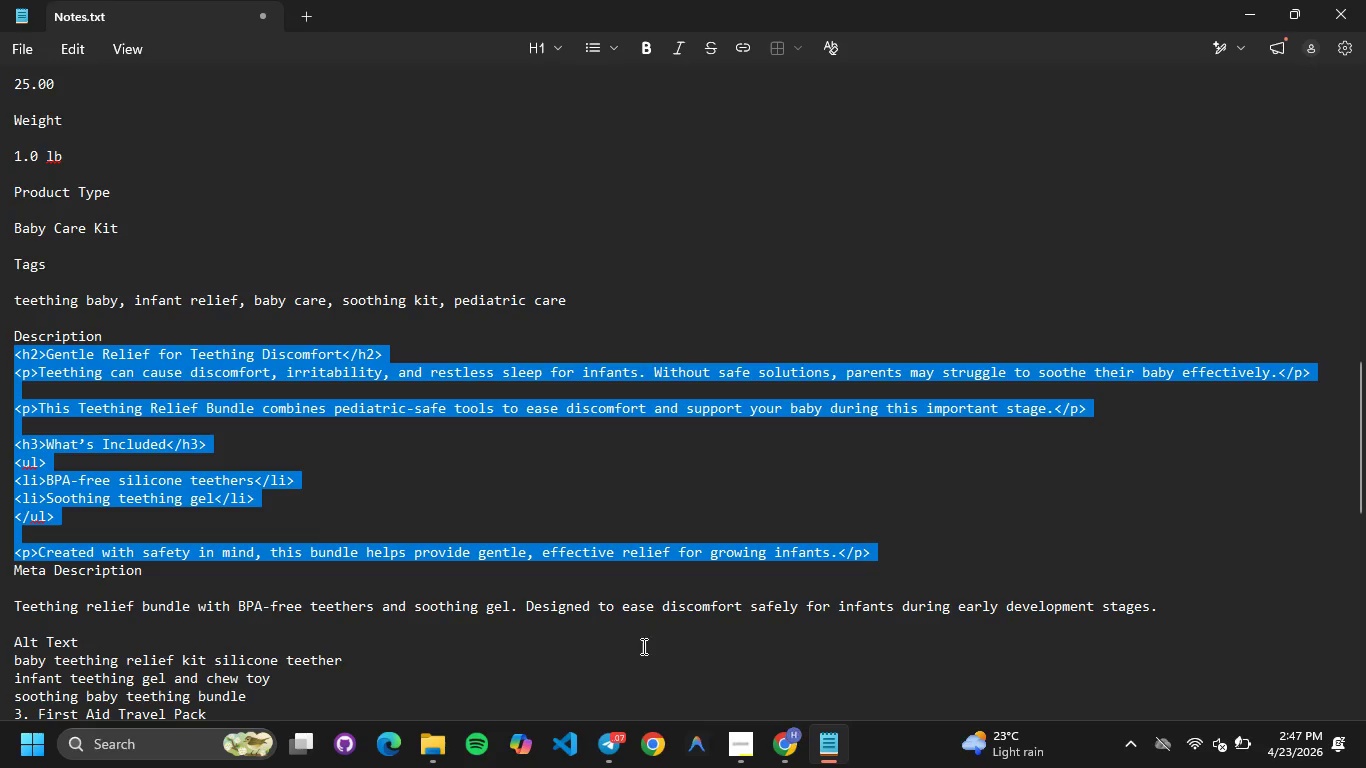 
left_click([338, 579])
 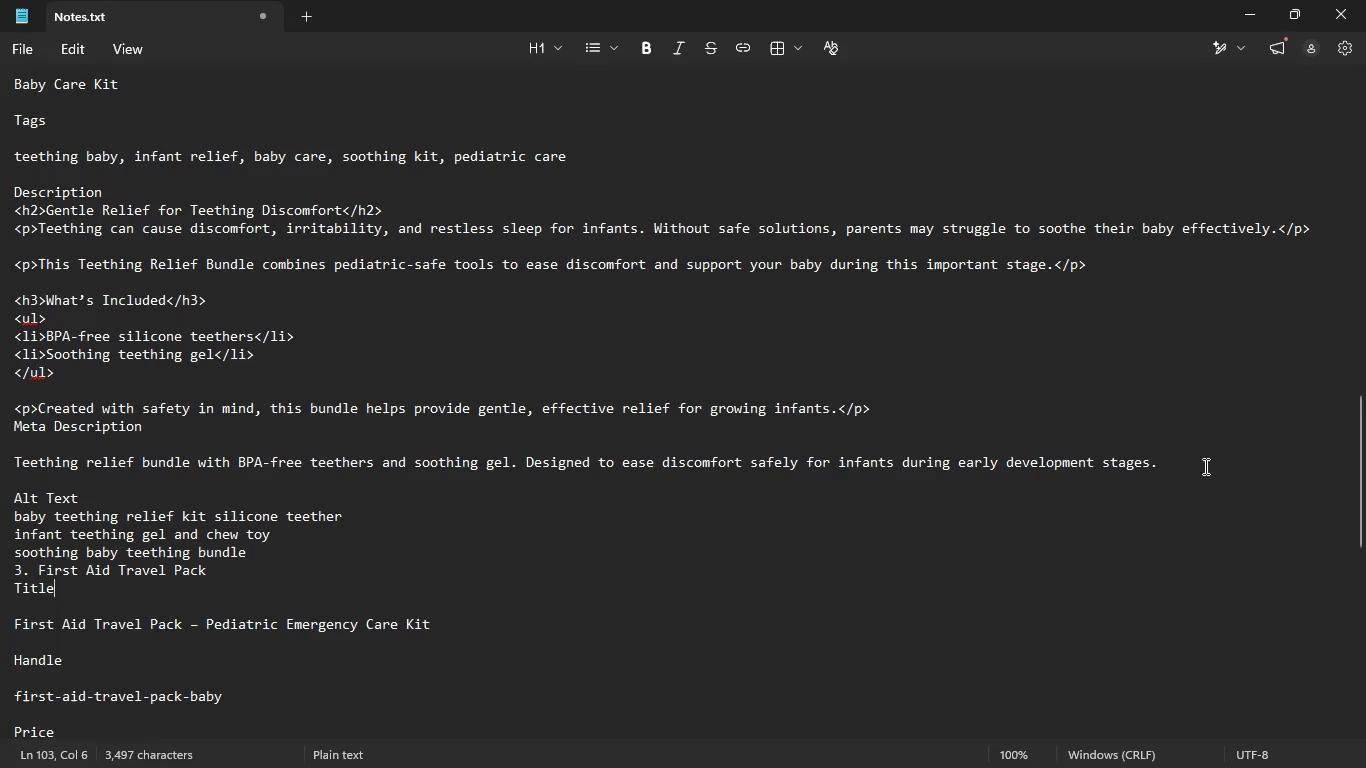 
scroll: coordinate [437, 463], scroll_direction: down, amount: 7.0
 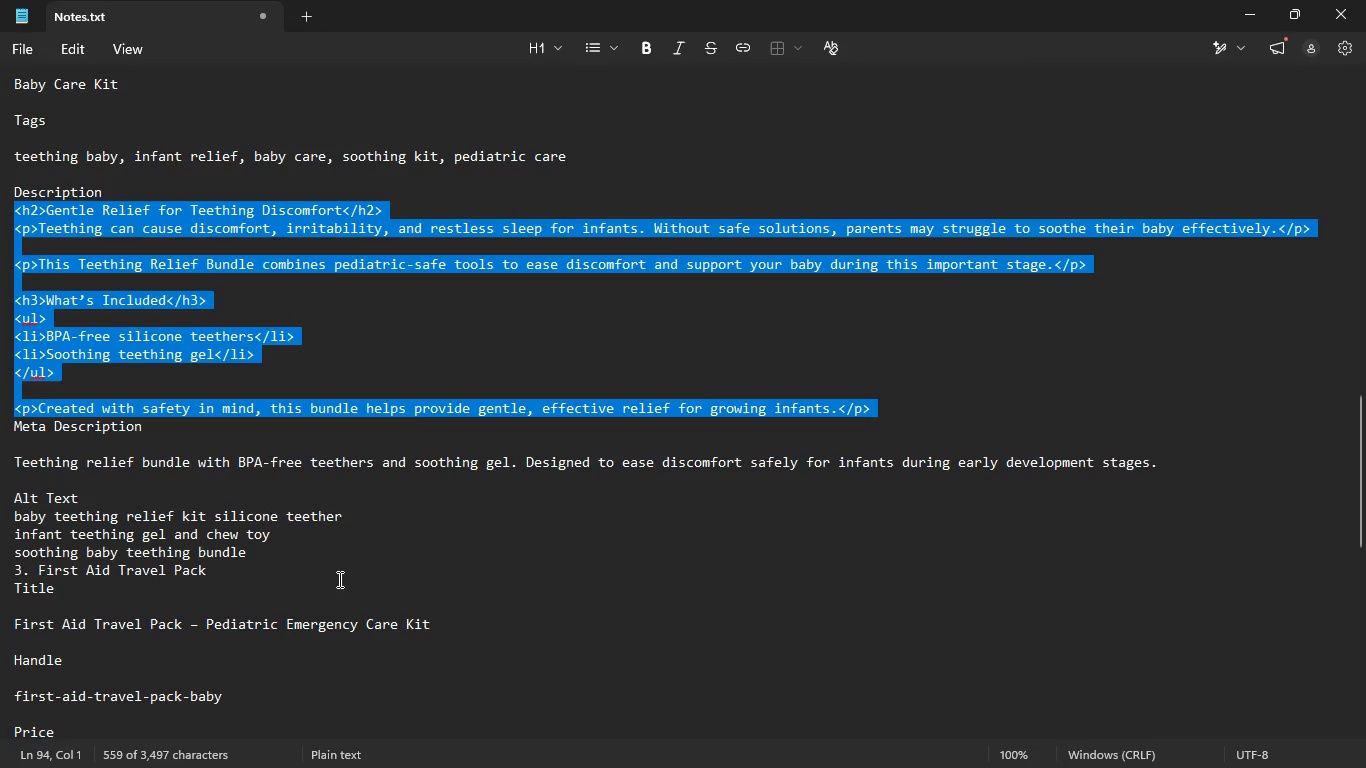 
left_click_drag(start_coordinate=[1204, 469], to_coordinate=[1, 464])
 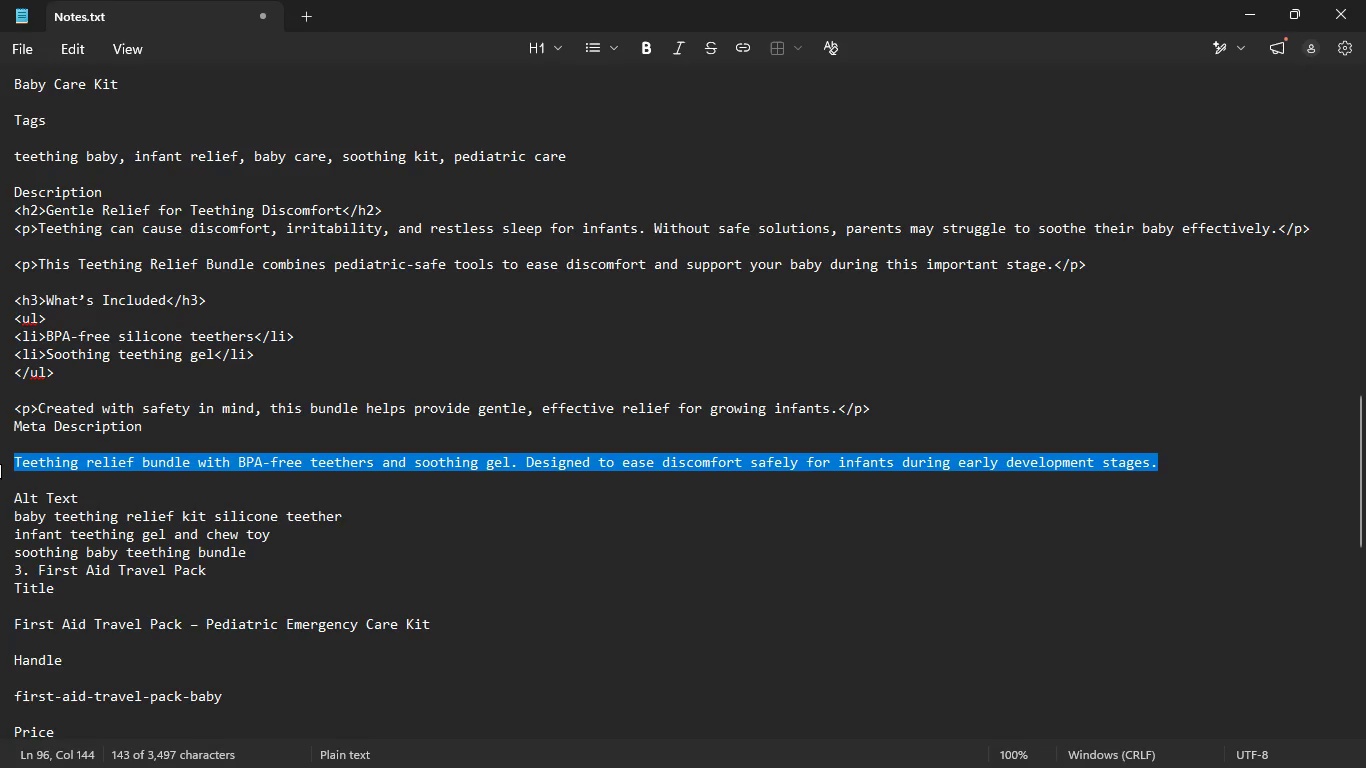 
key(Control+C)
 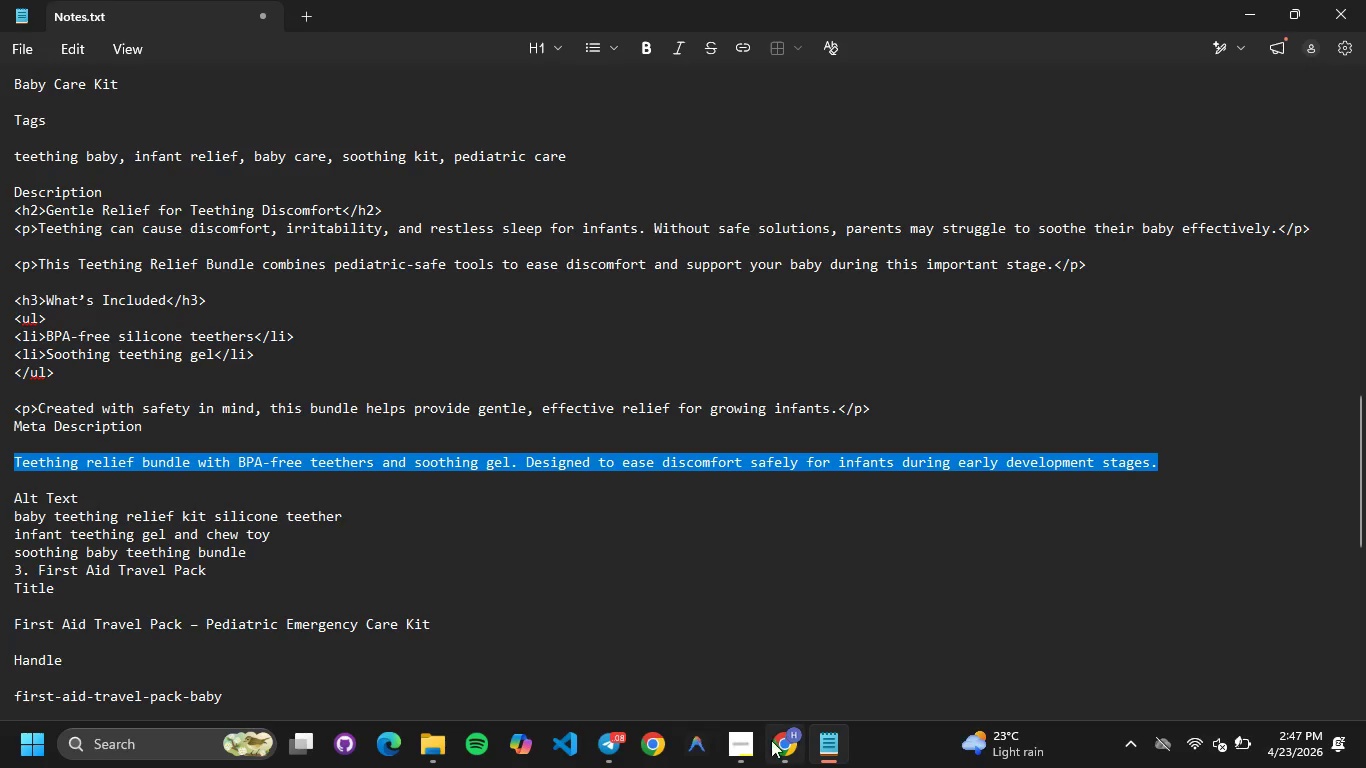 
left_click([772, 742])
 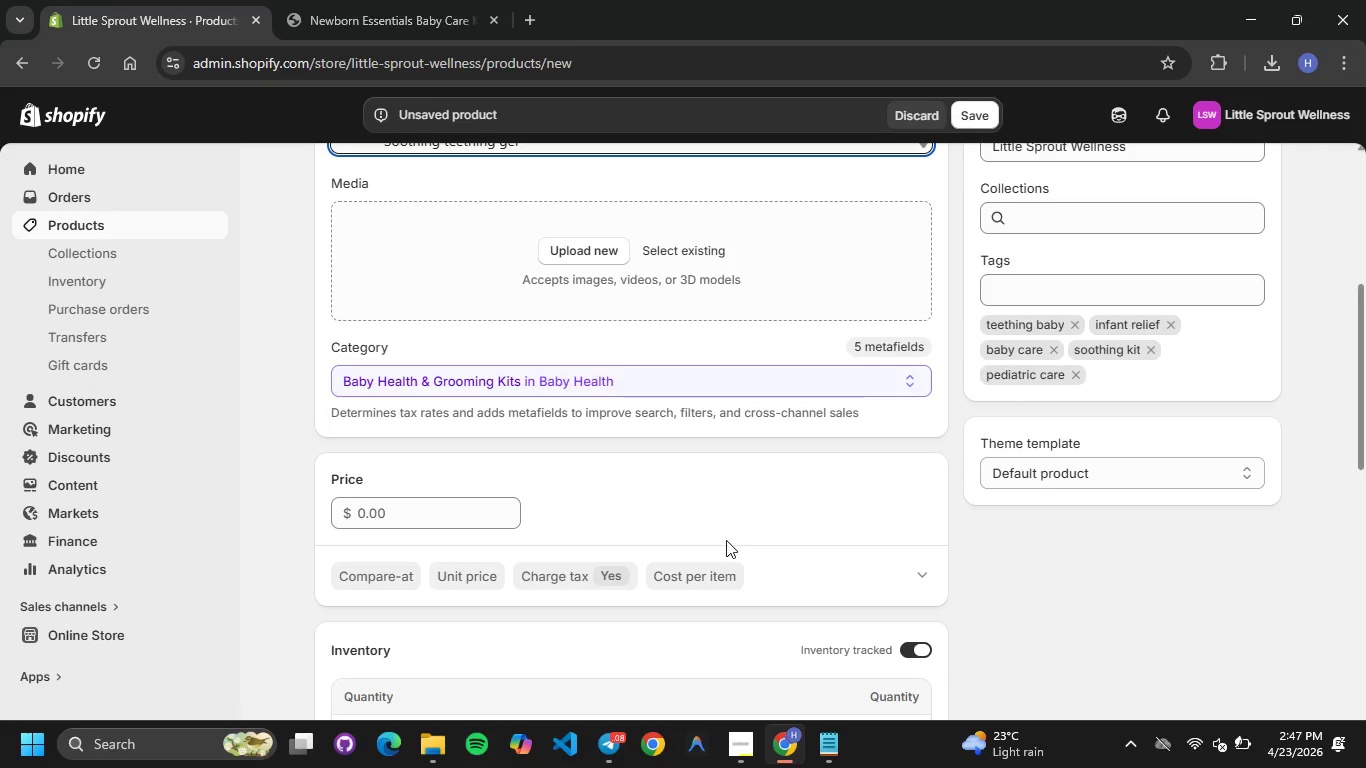 
scroll: coordinate [729, 533], scroll_direction: down, amount: 35.0
 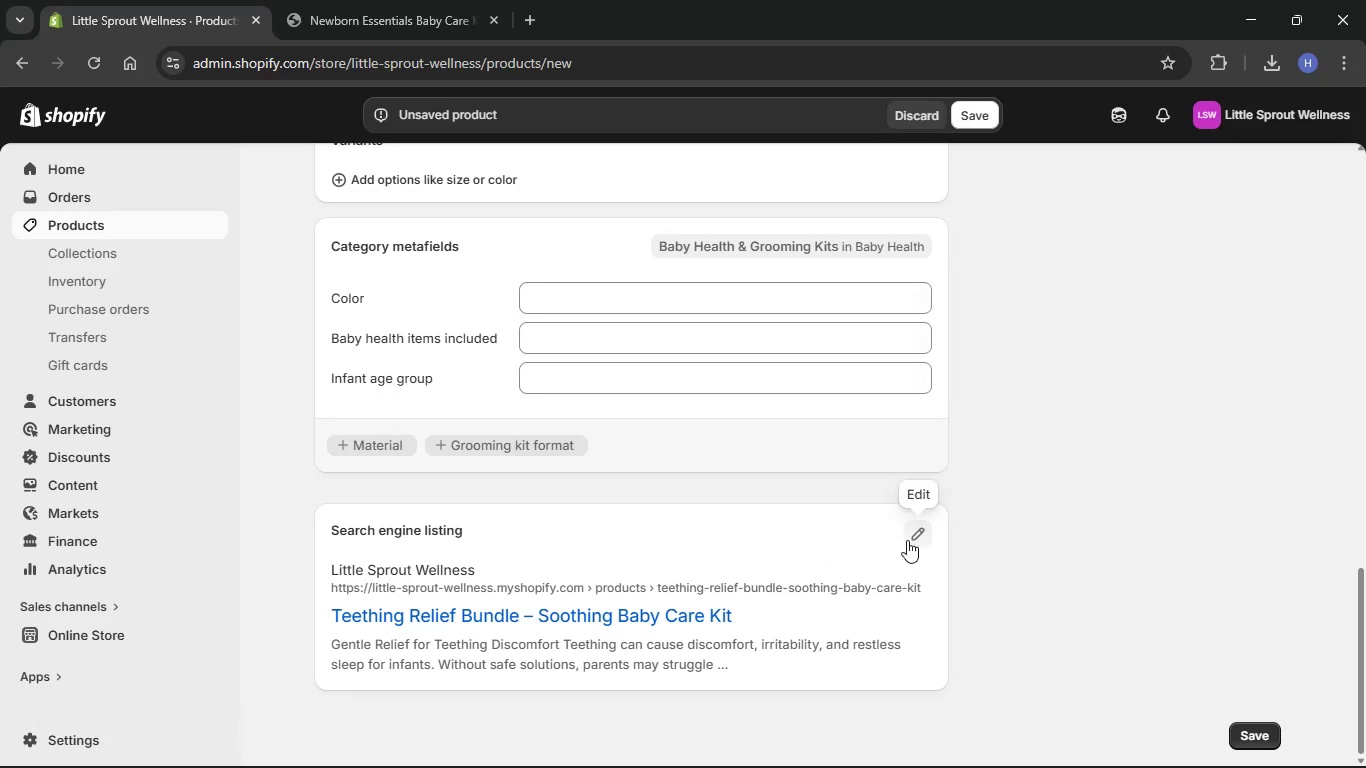 
left_click([907, 540])
 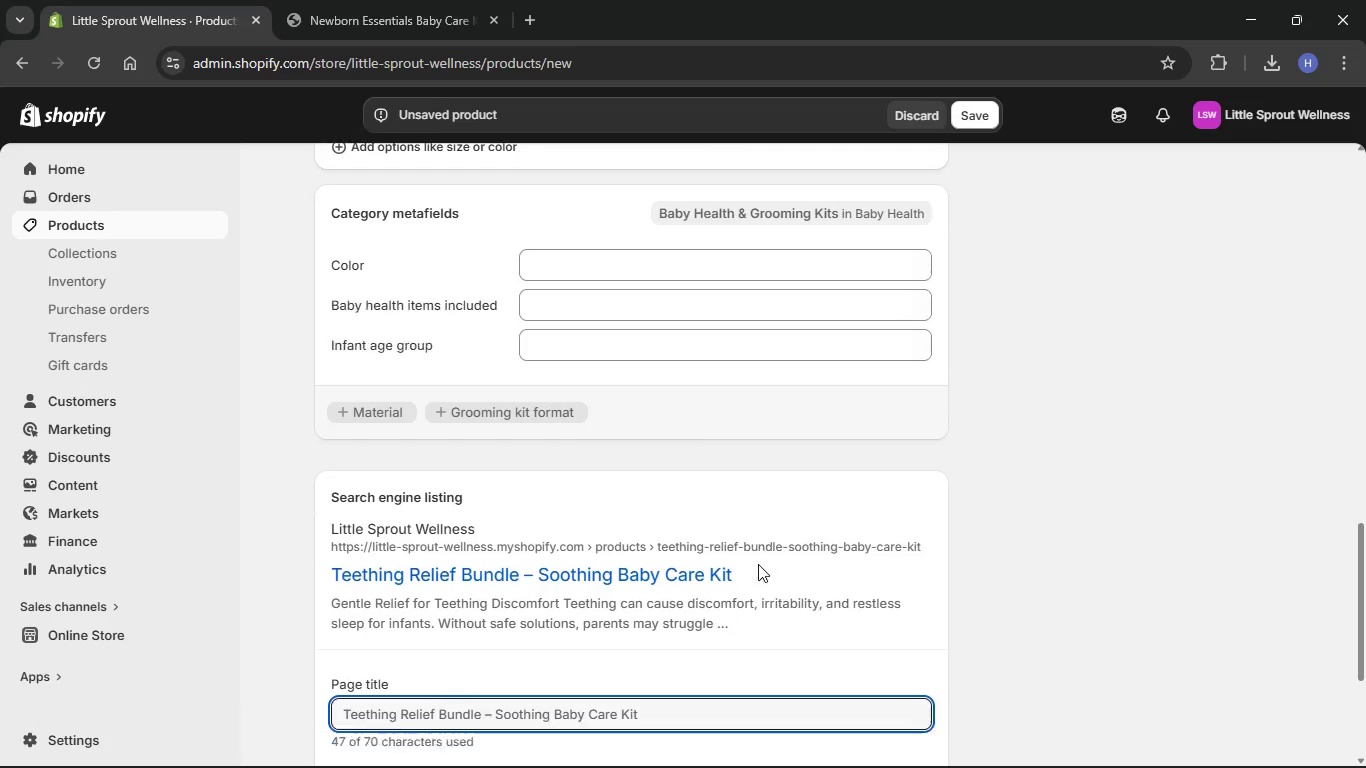 
scroll: coordinate [741, 552], scroll_direction: down, amount: 14.0
 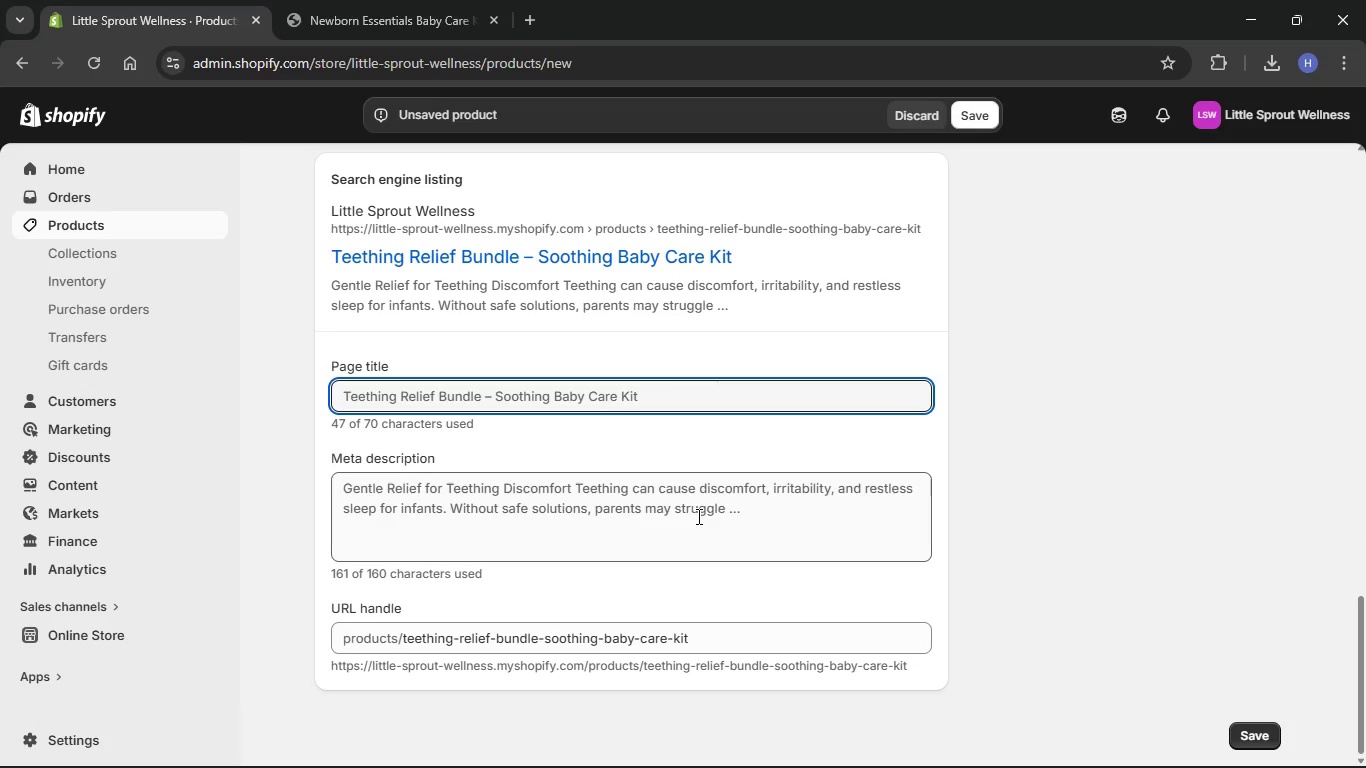 
left_click([697, 516])
 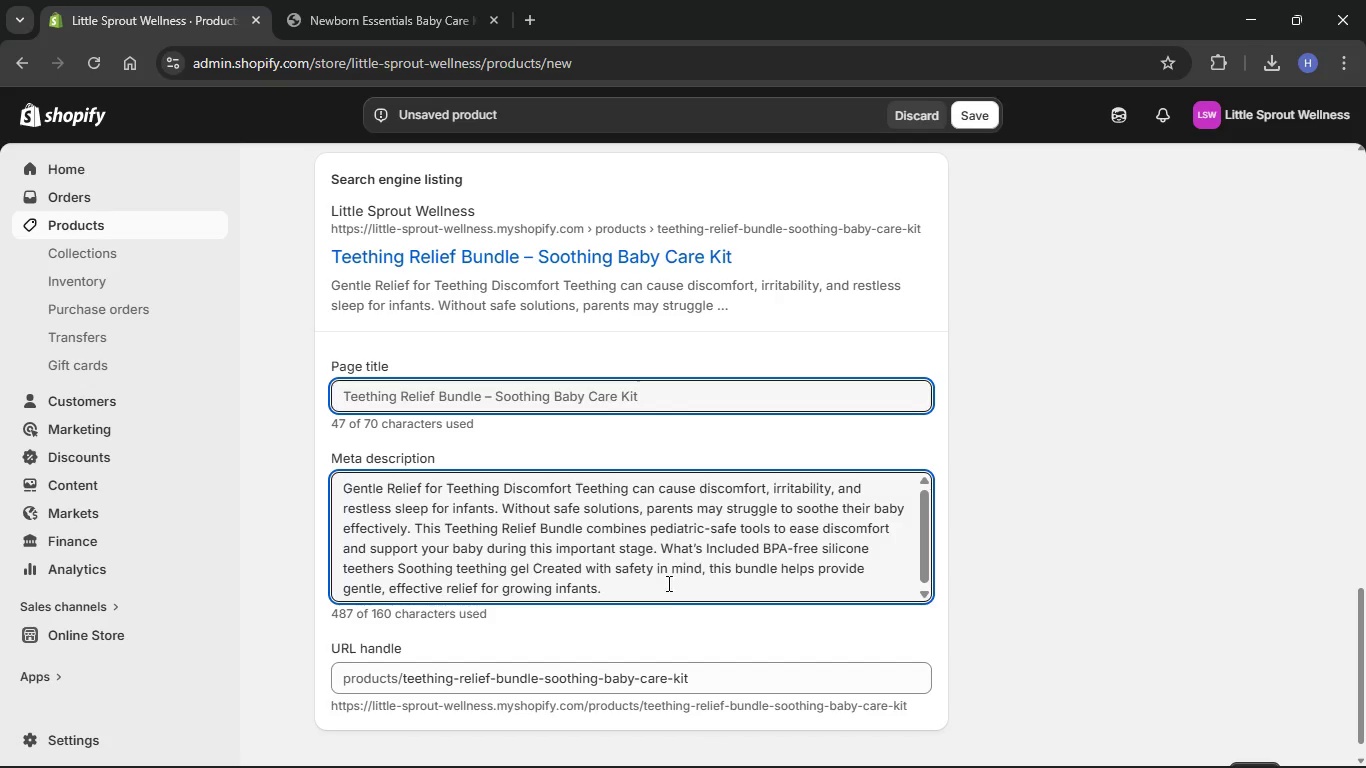 
left_click([665, 584])
 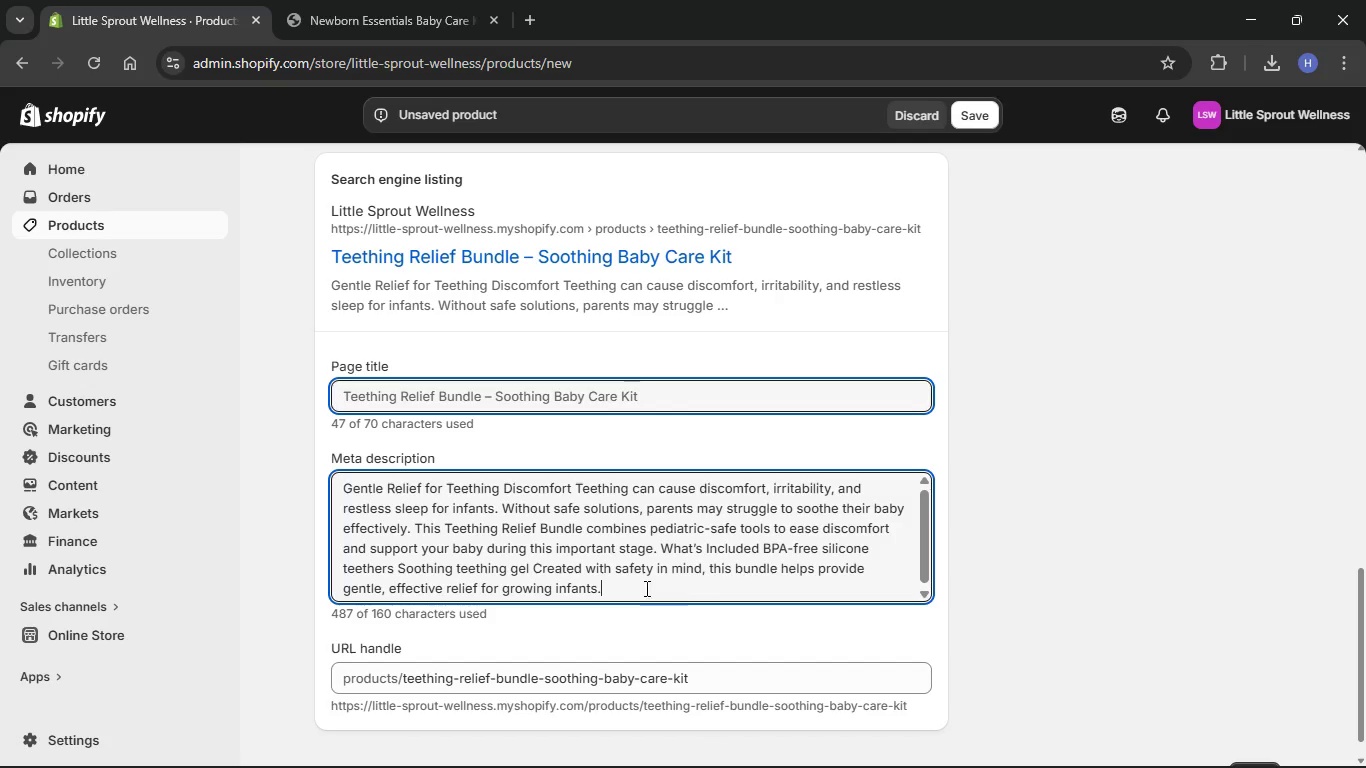 
left_click_drag(start_coordinate=[651, 588], to_coordinate=[308, 476])
 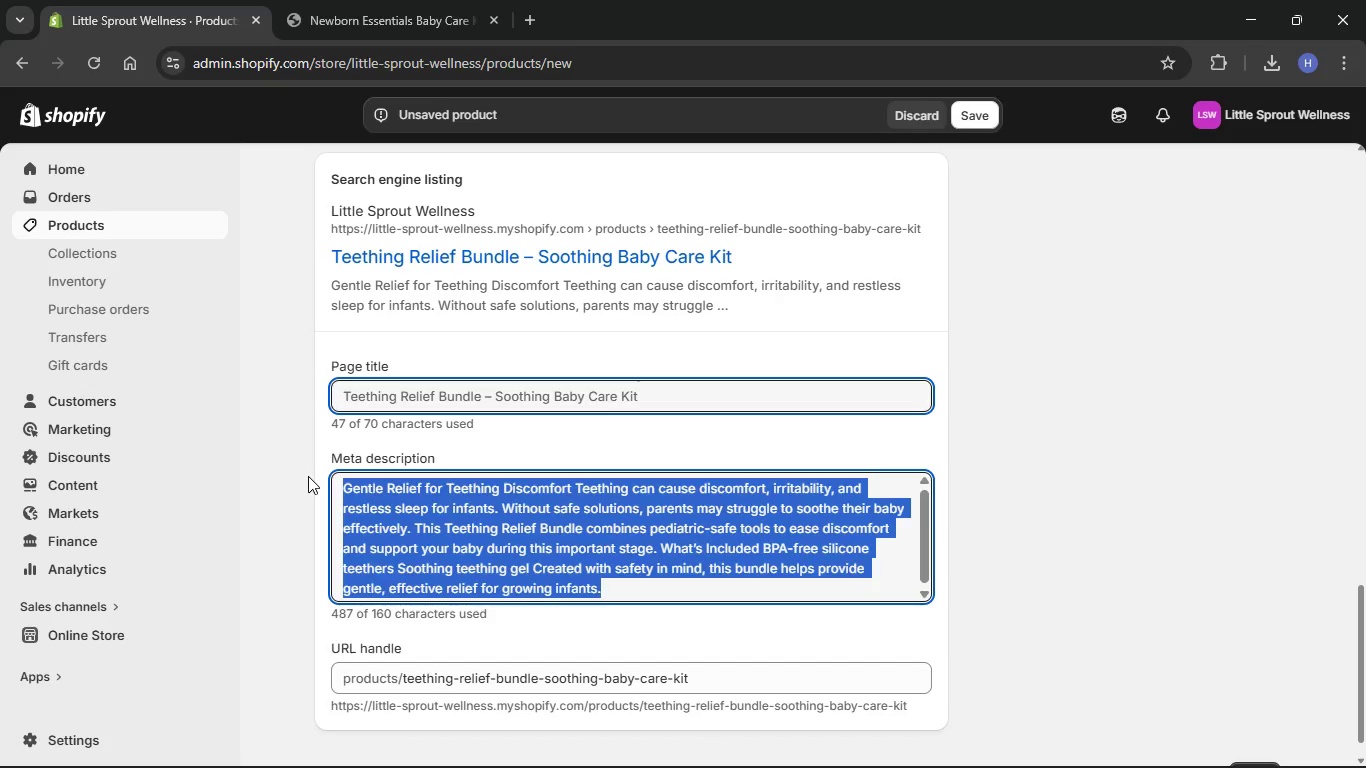 
key(Backspace)
 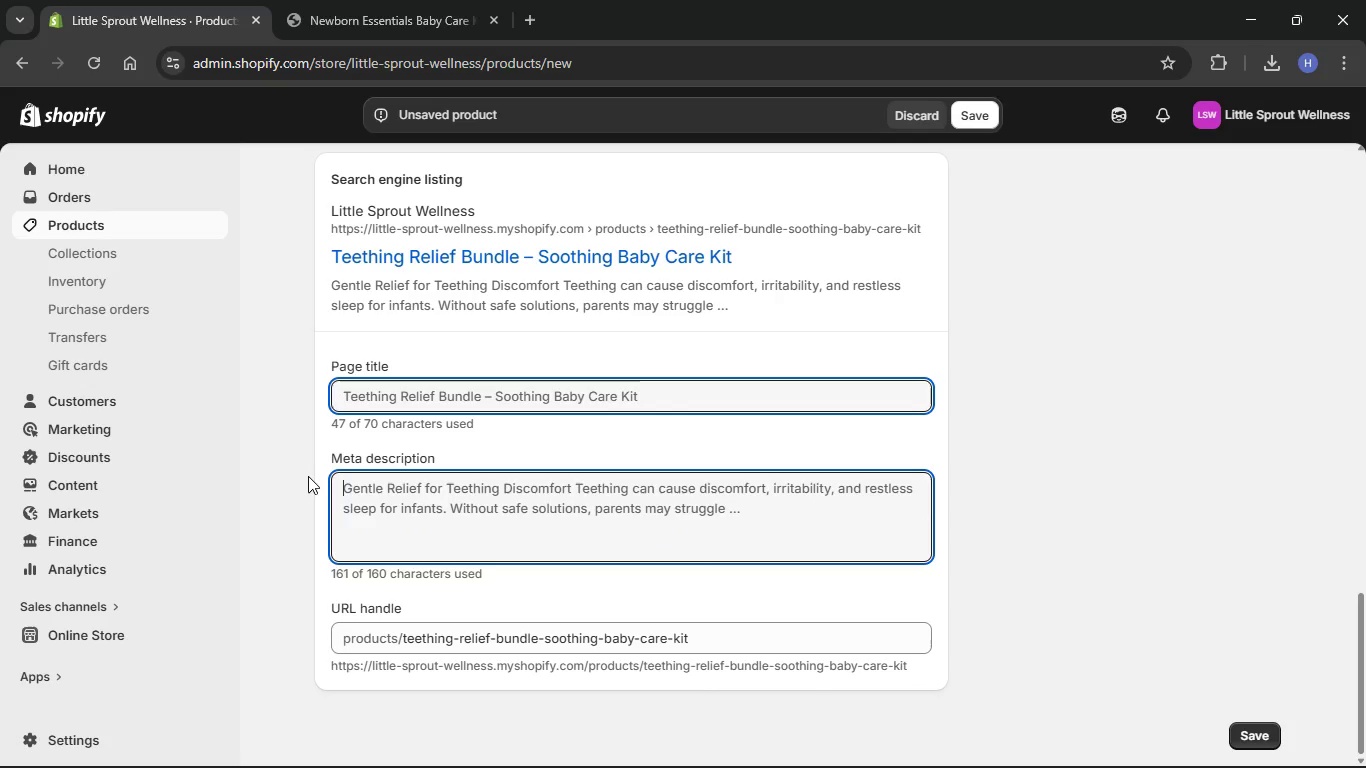 
key(Control+V)
 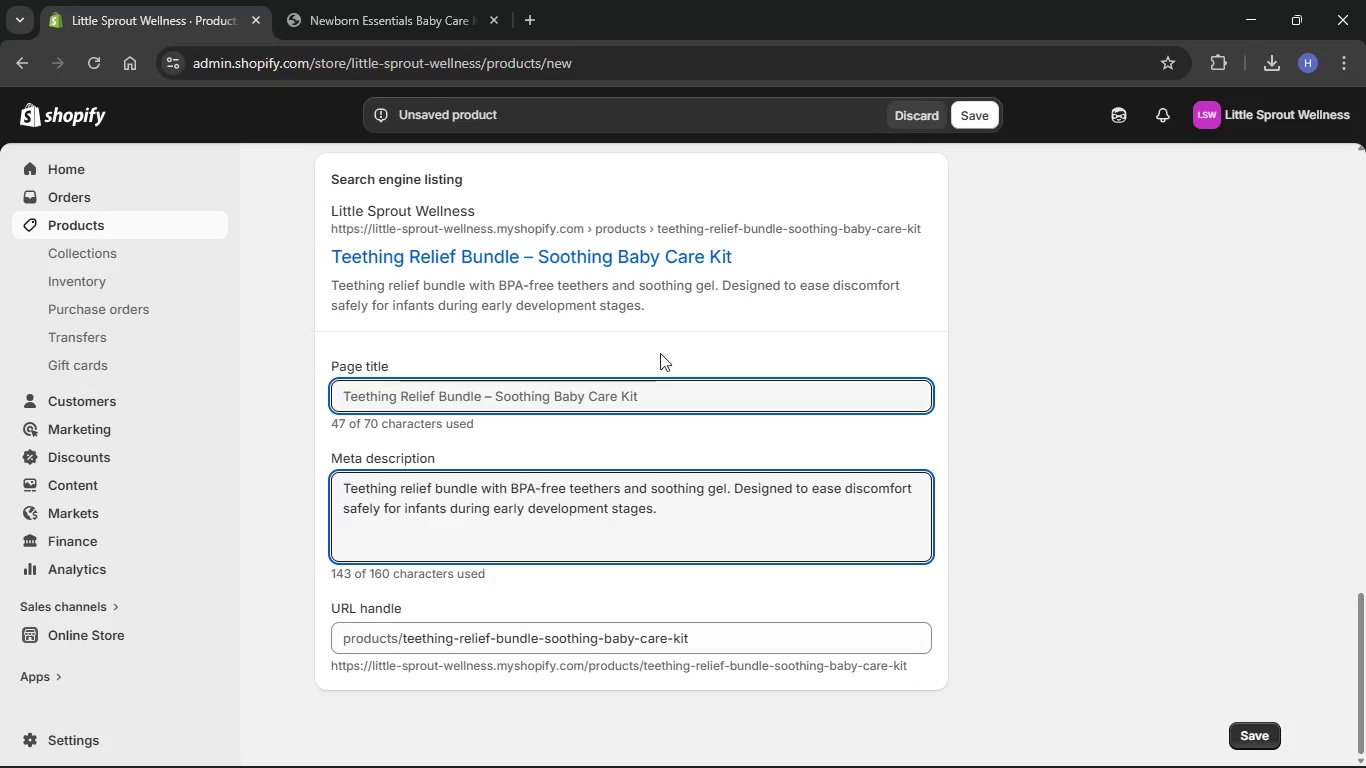 
left_click([706, 403])
 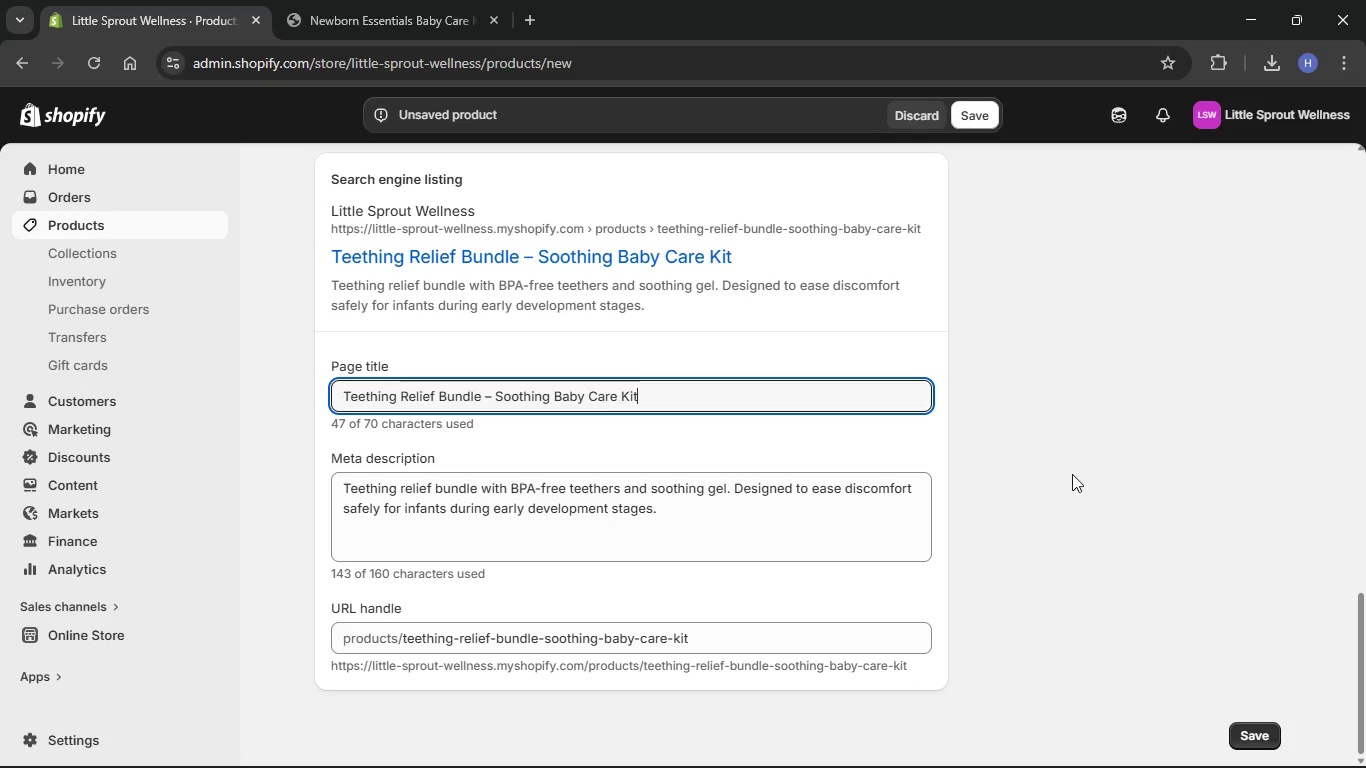 
left_click([1072, 474])
 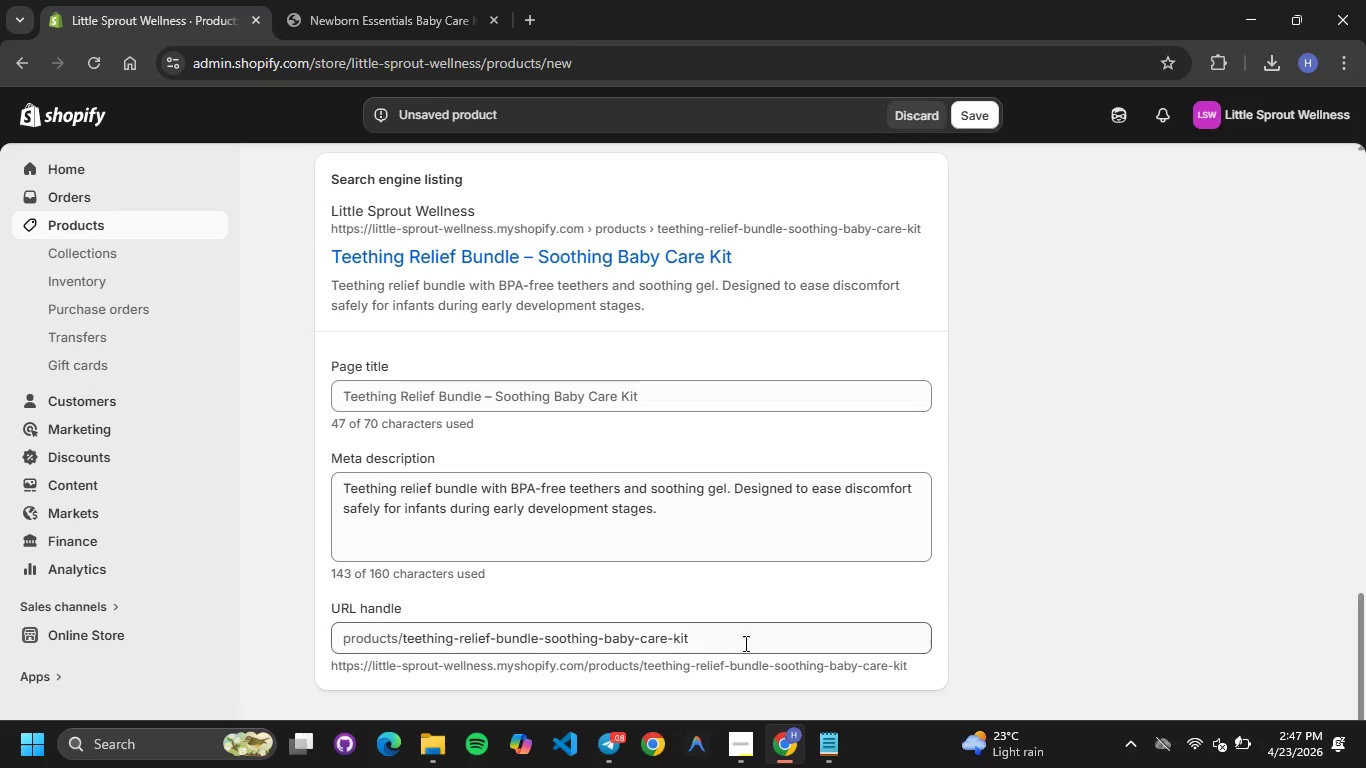 
left_click_drag(start_coordinate=[736, 640], to_coordinate=[547, 639])
 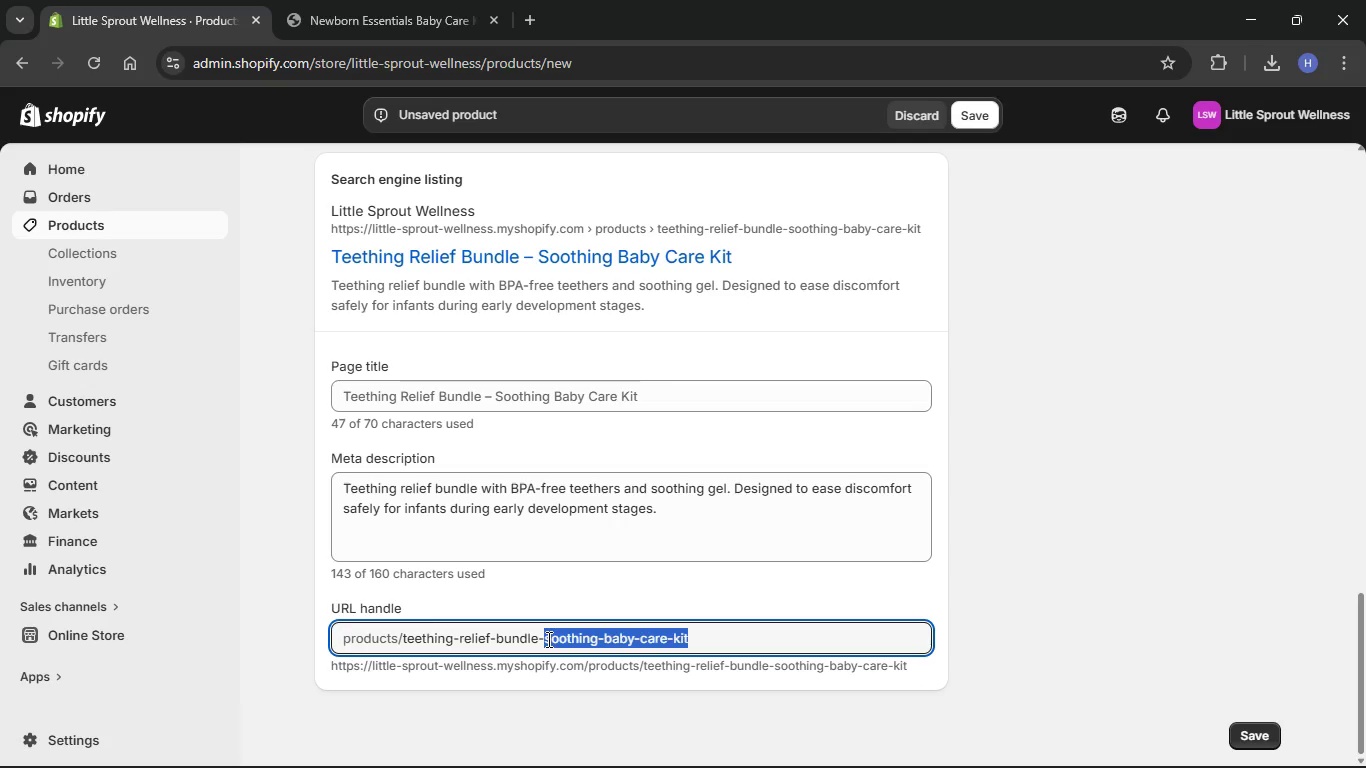 
key(Backspace)
 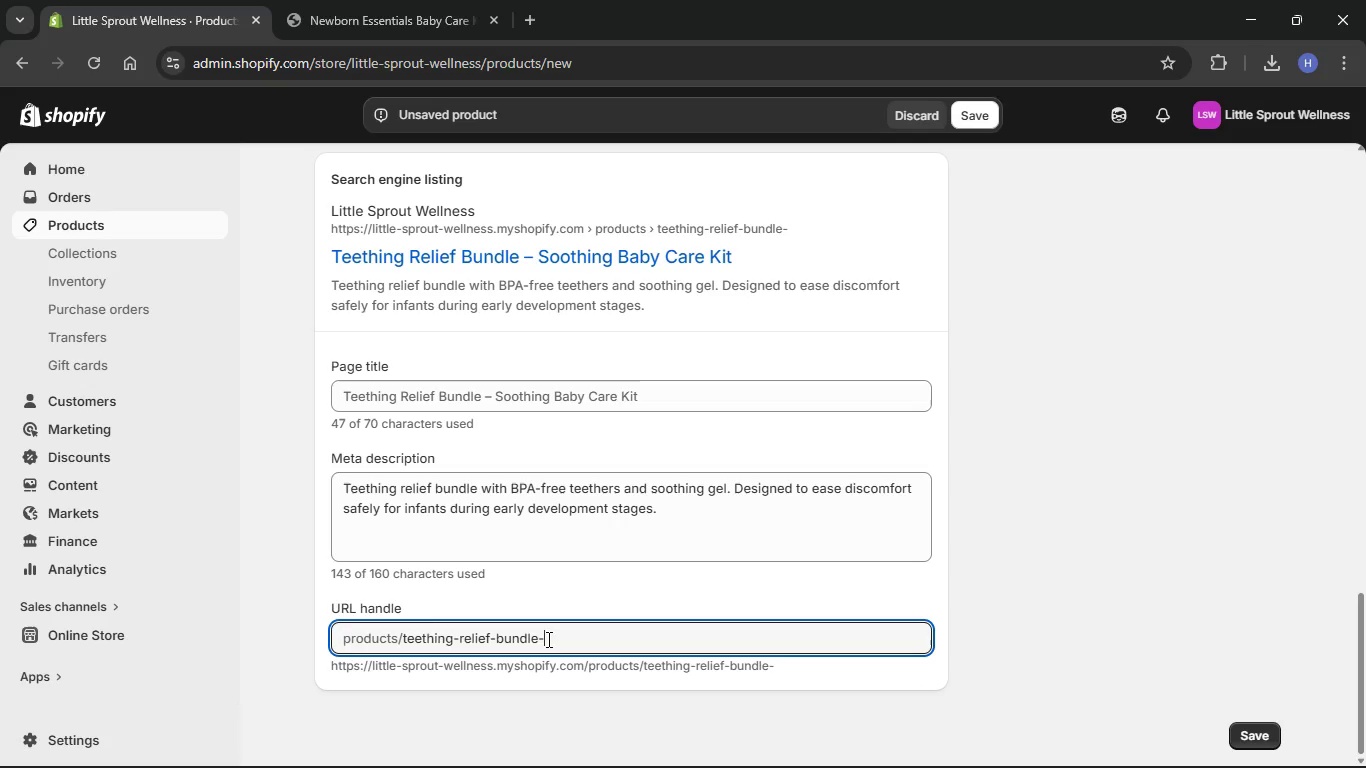 
key(Backspace)
 